 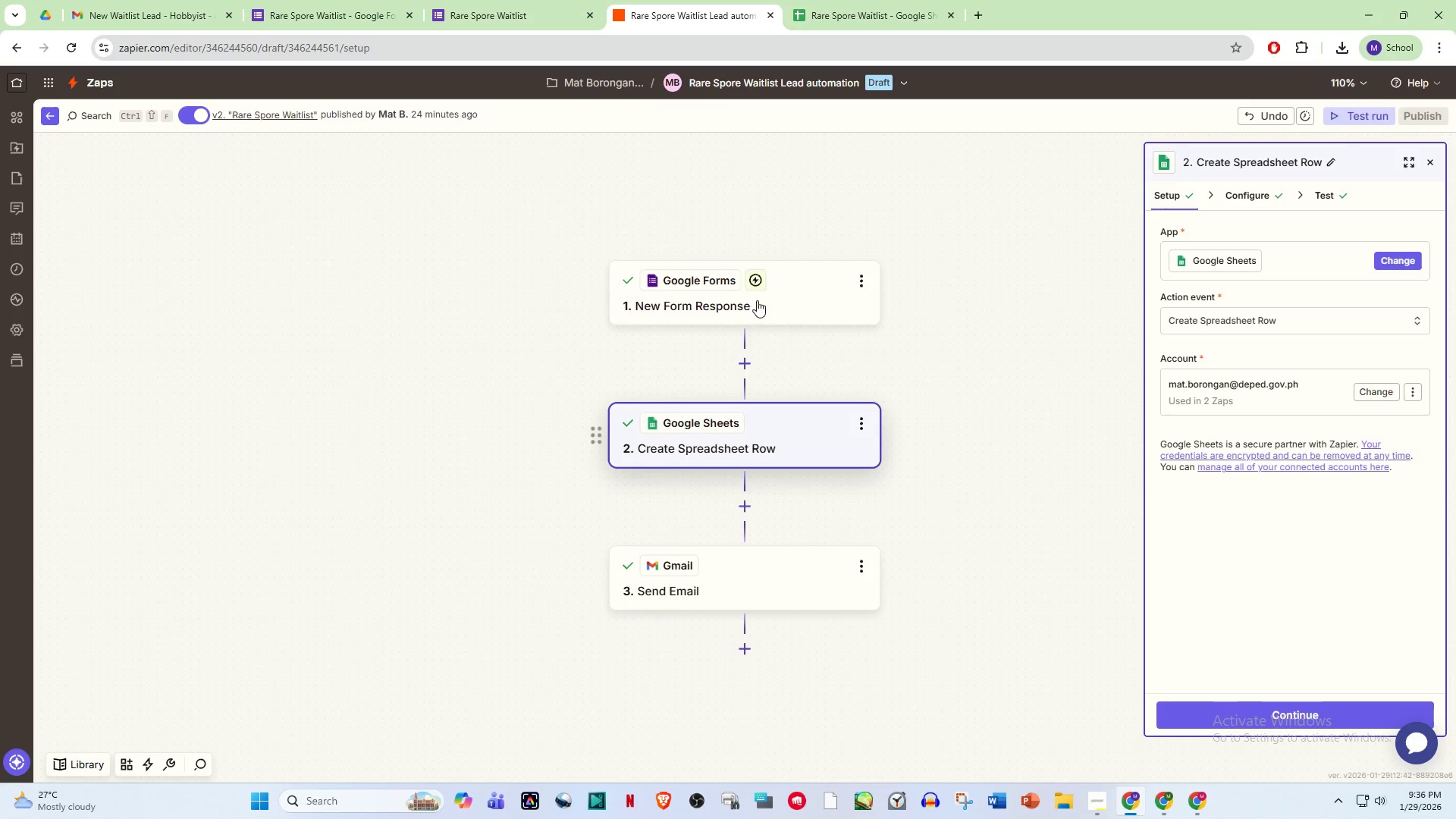 
left_click([761, 284])
 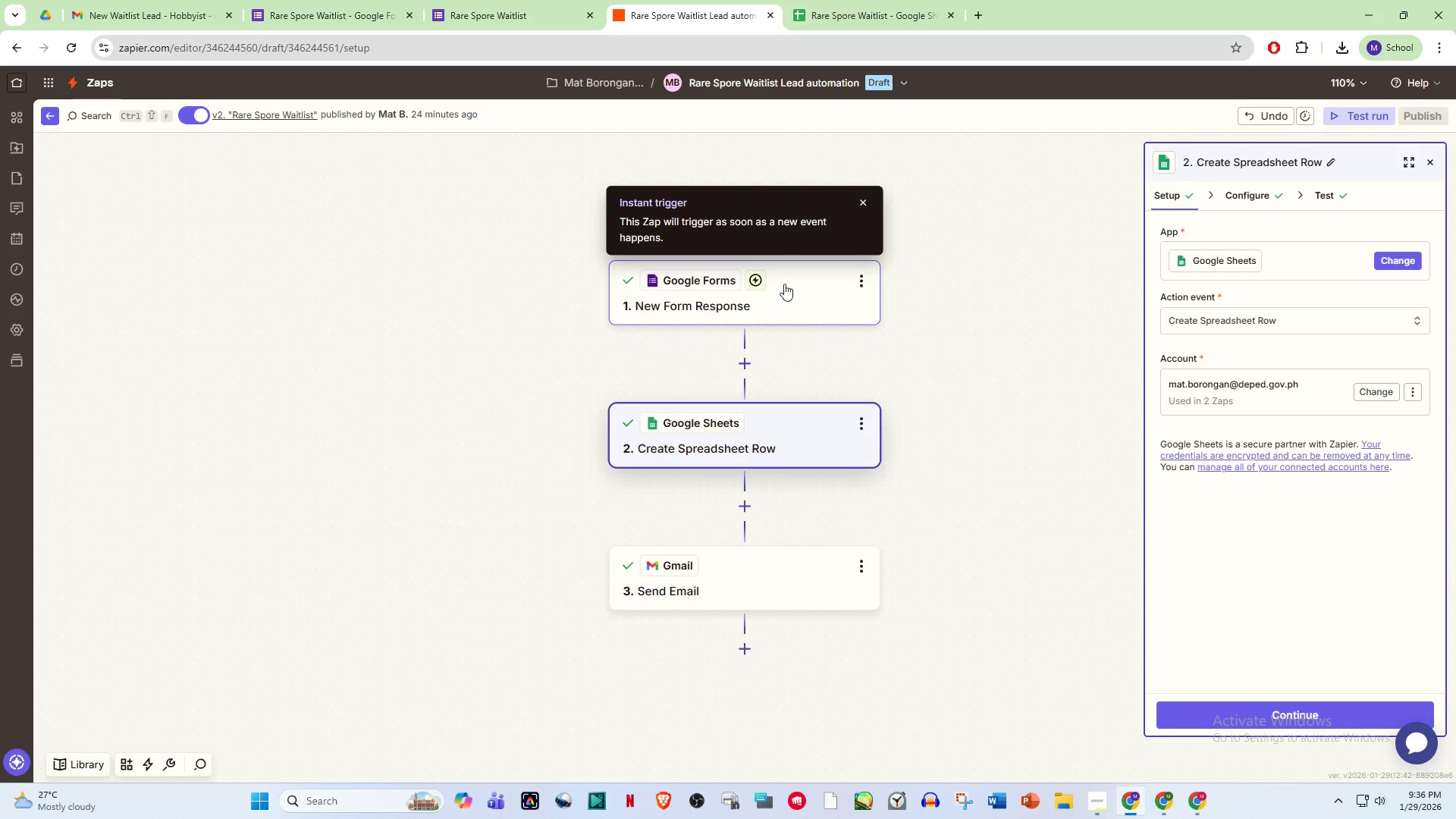 
scroll: coordinate [701, 412], scroll_direction: up, amount: 1.0
 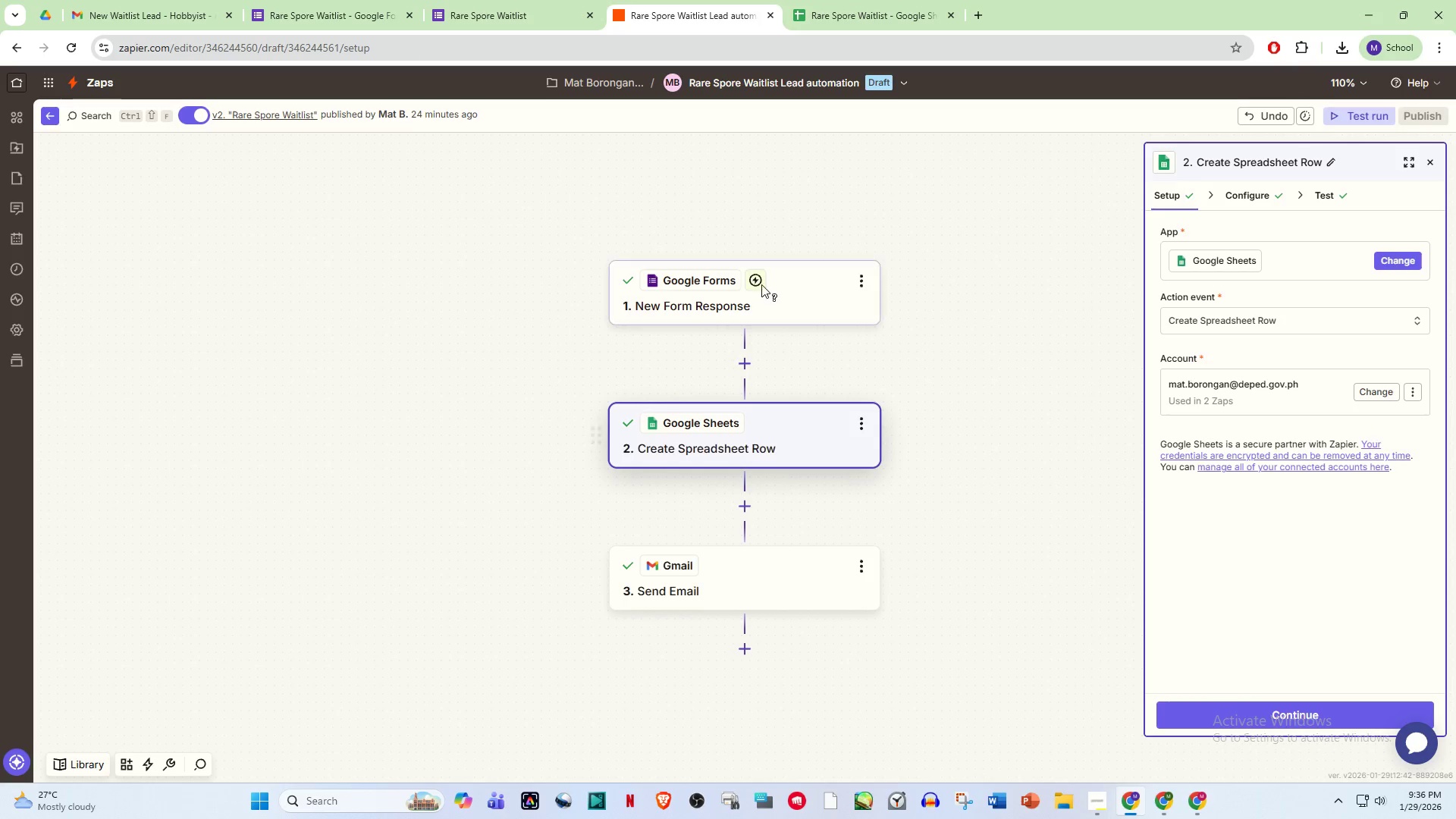 
left_click([826, 299])
 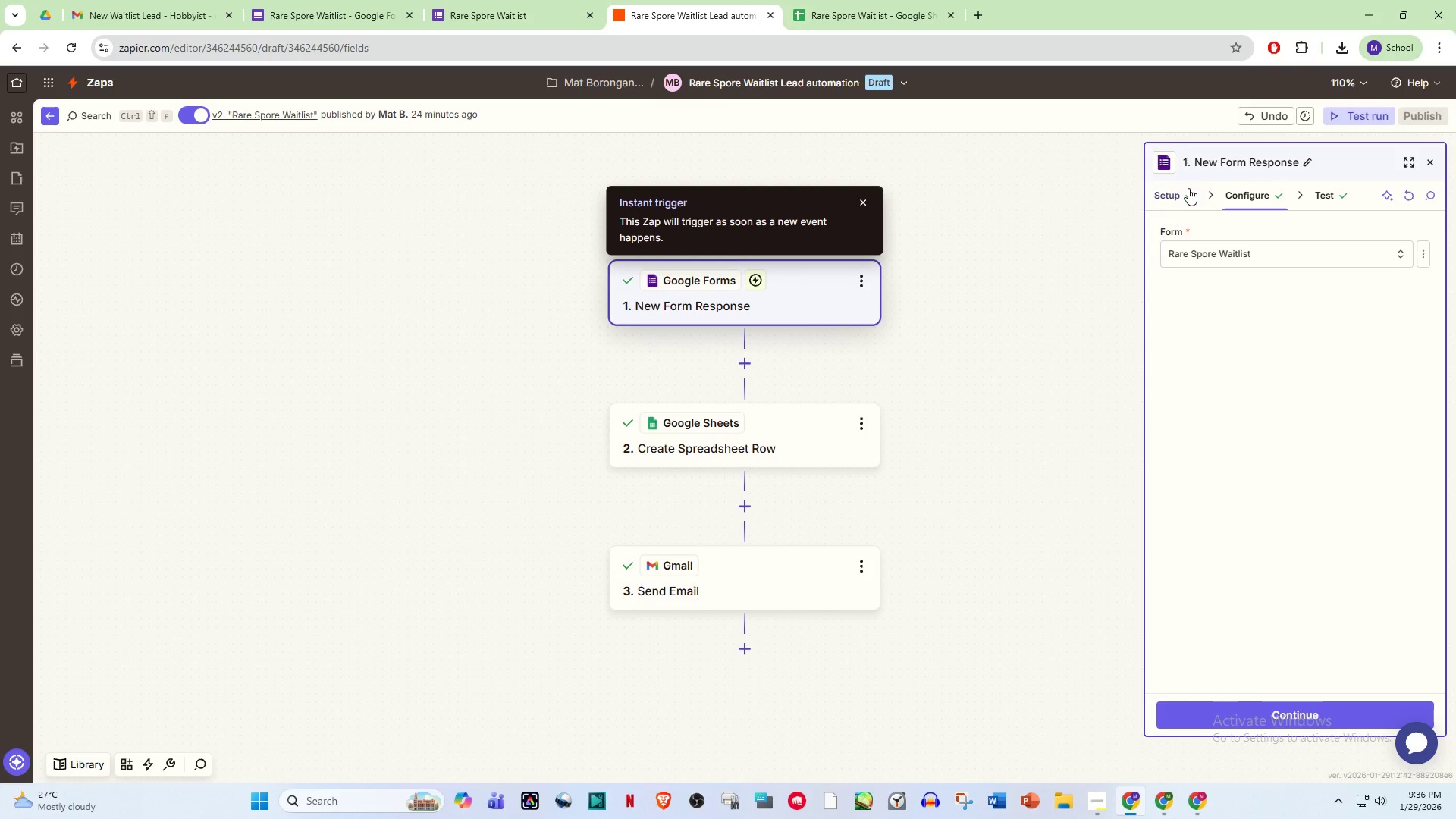 
left_click([1175, 190])
 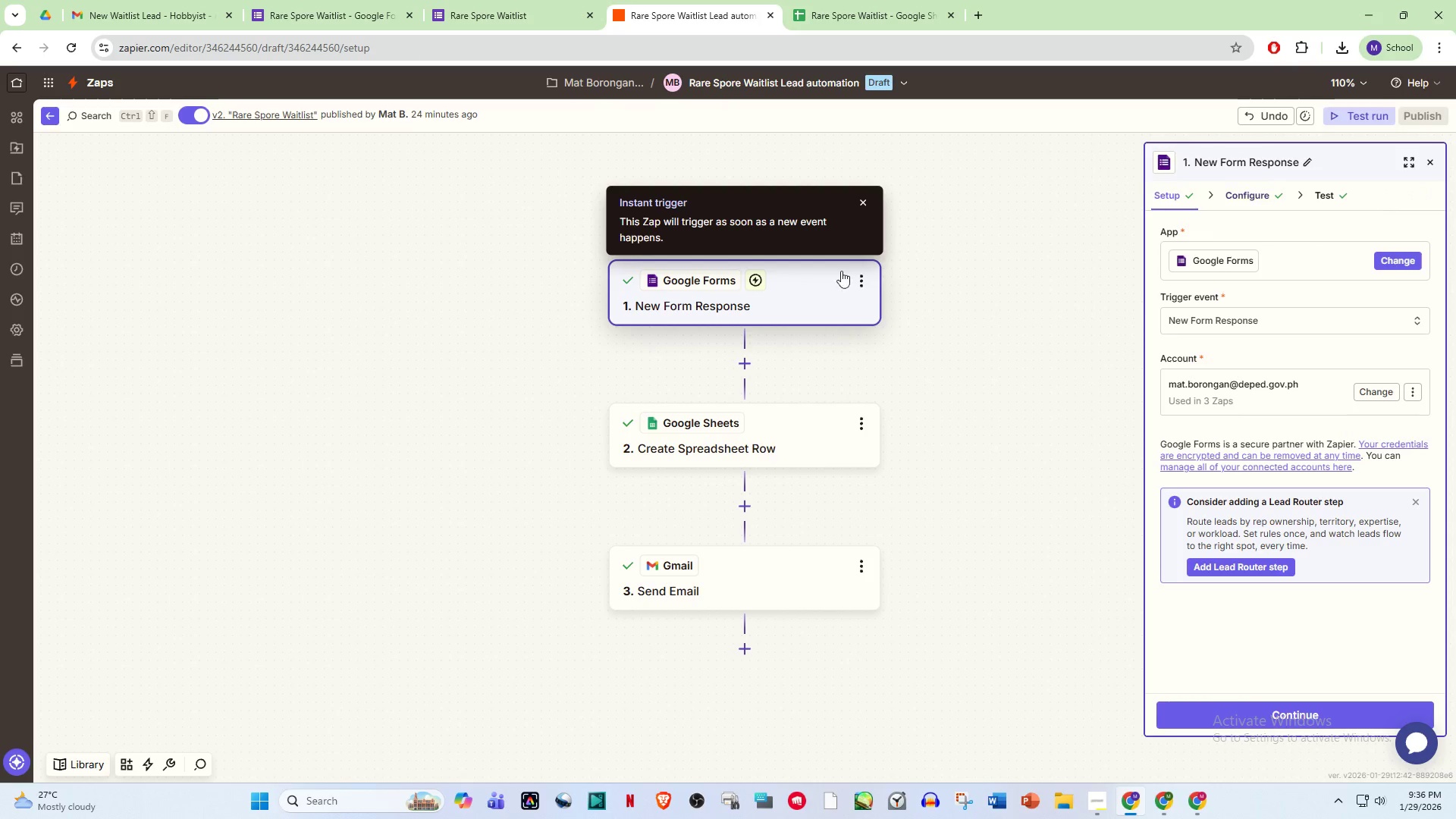 
left_click([1256, 198])
 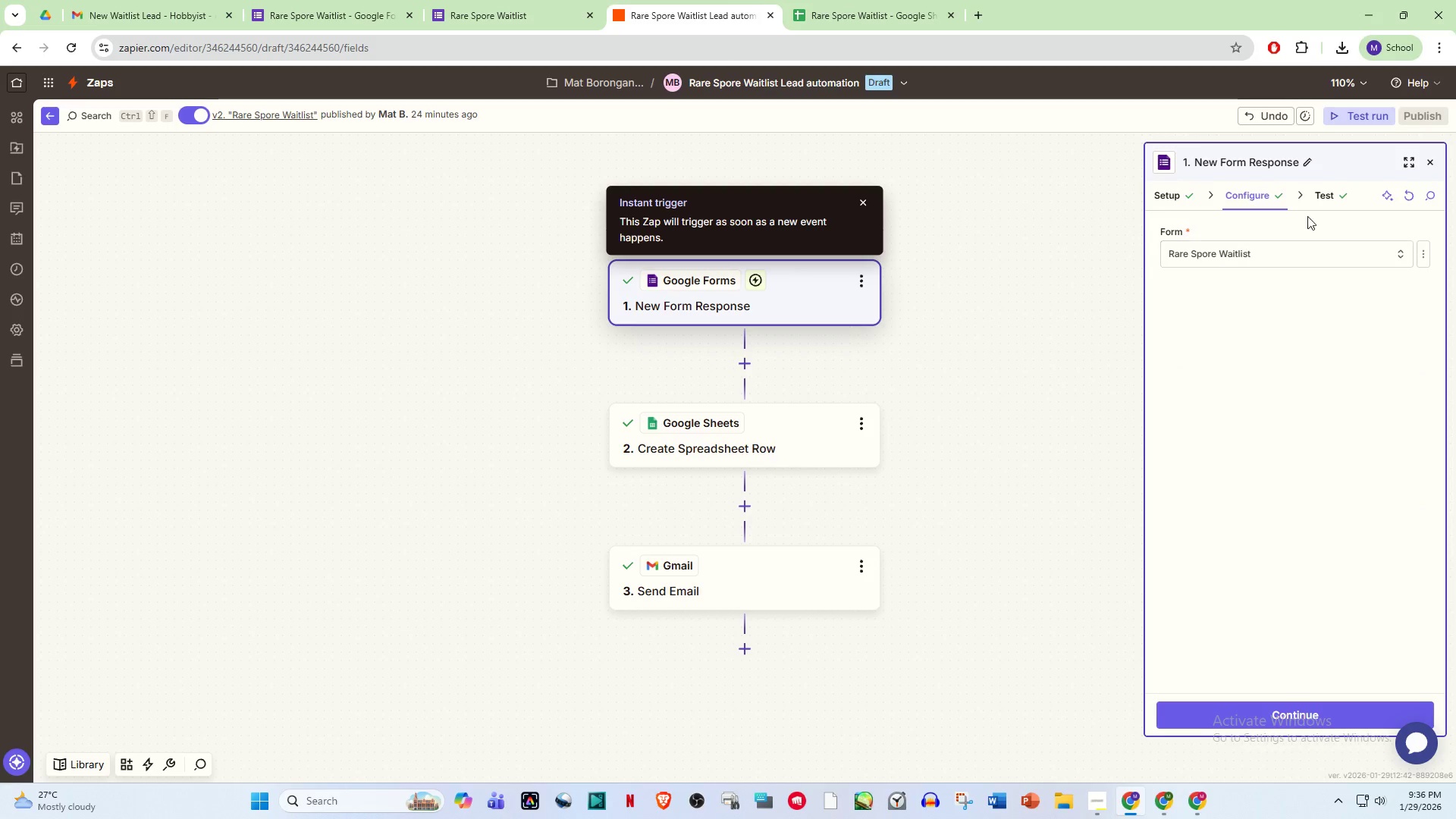 
left_click([1329, 202])
 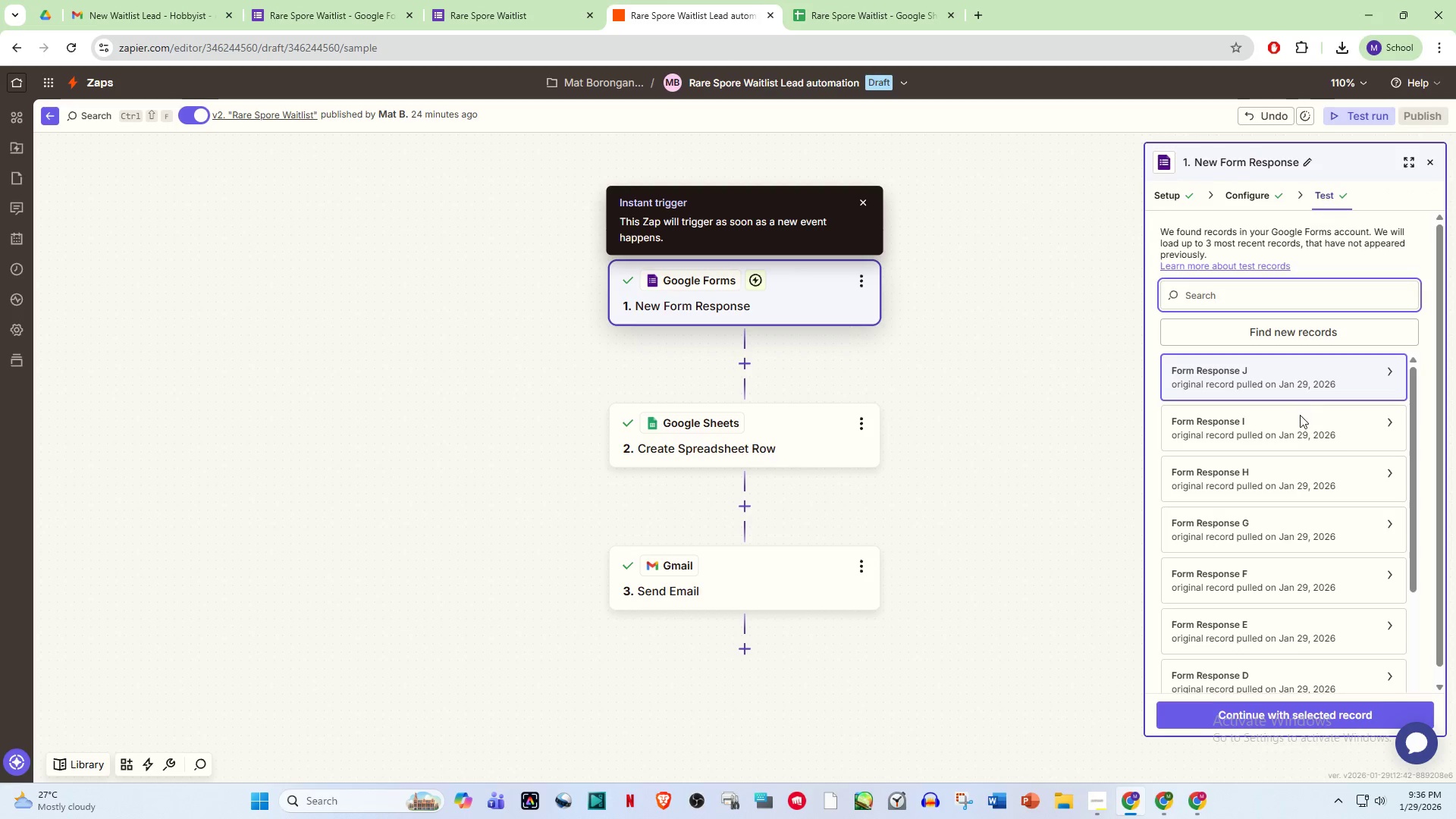 
scroll: coordinate [1287, 521], scroll_direction: down, amount: 4.0
 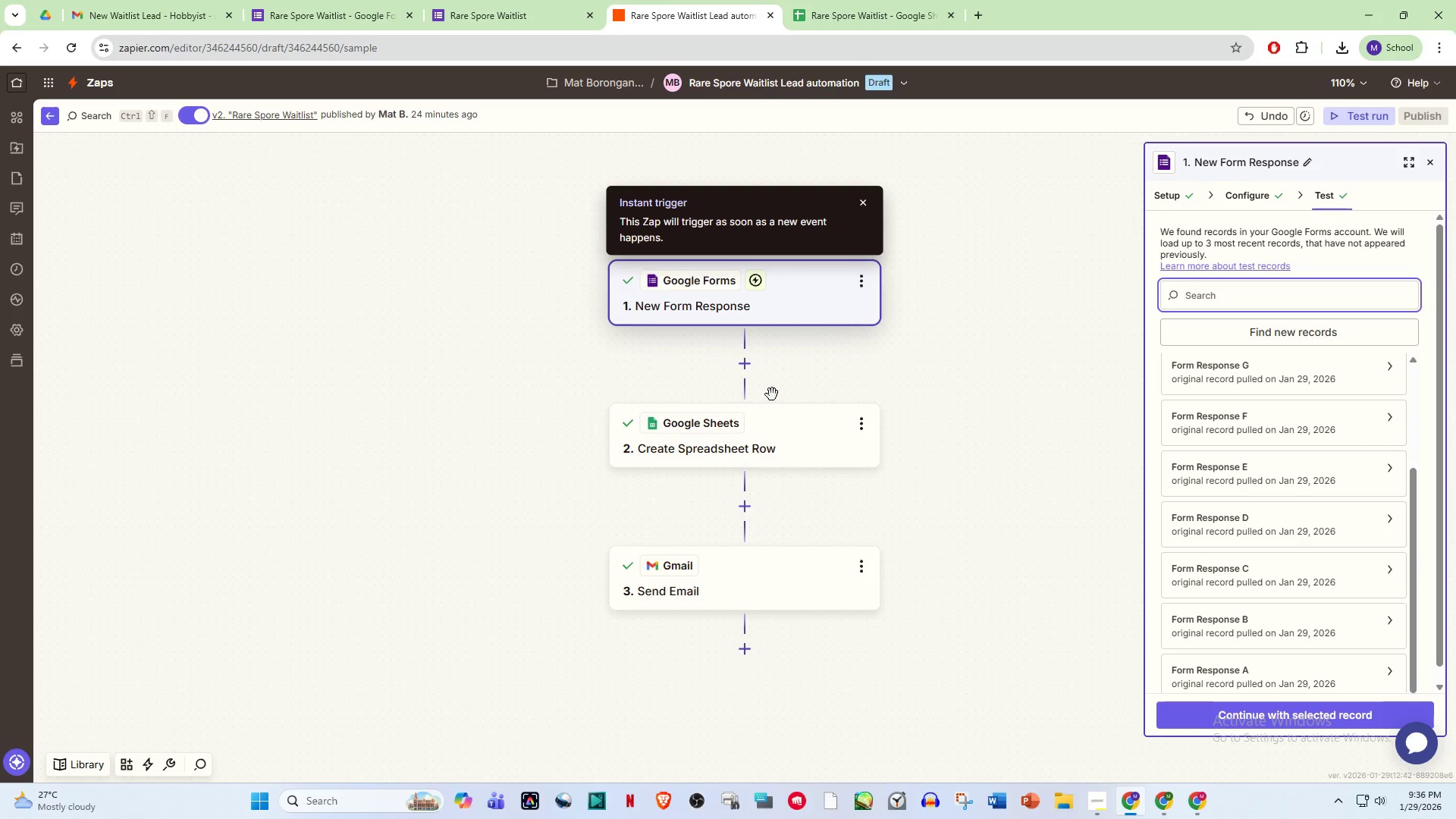 
left_click([750, 433])
 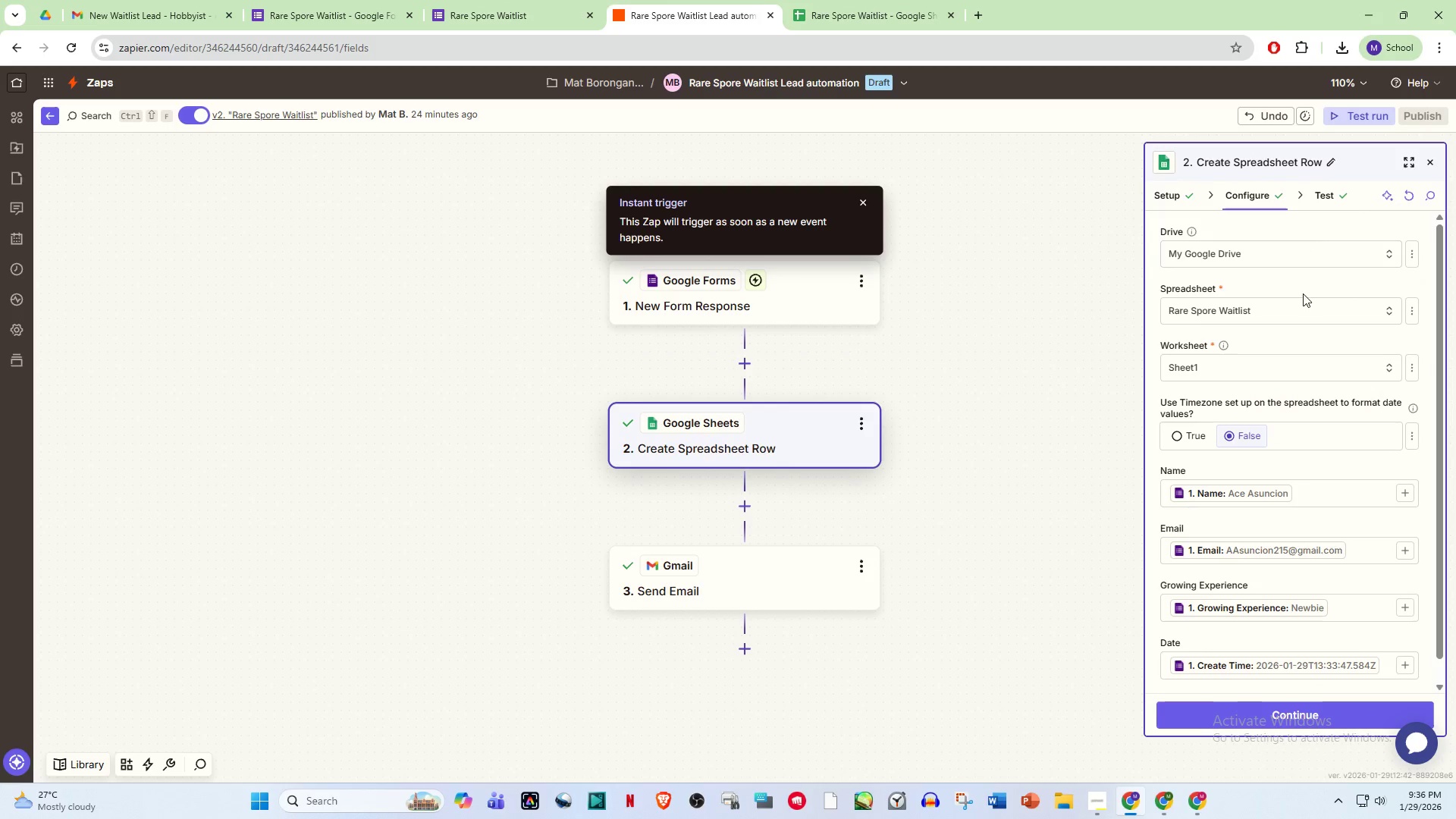 
scroll: coordinate [1331, 392], scroll_direction: down, amount: 2.0
 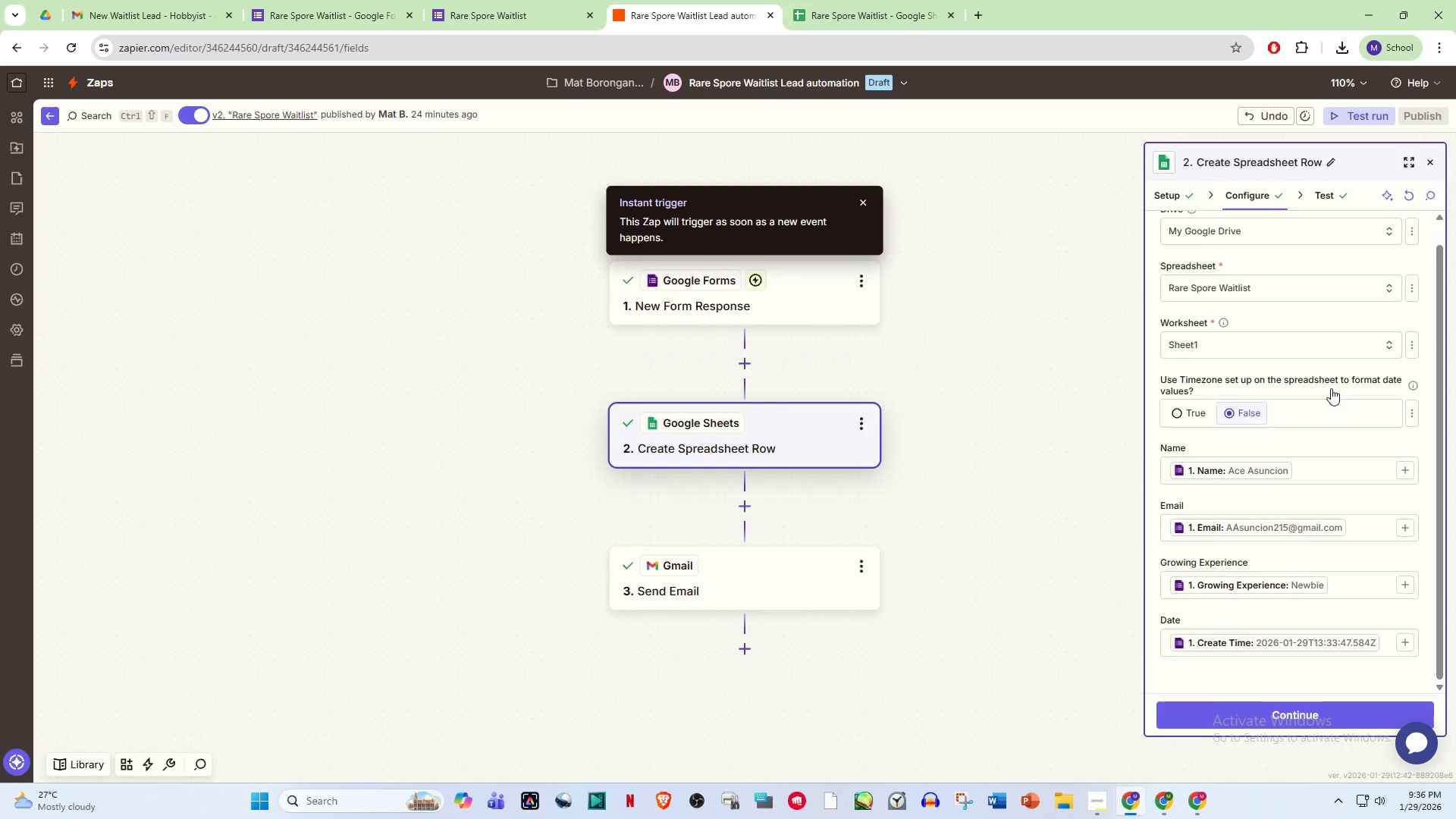 
scroll: coordinate [1331, 388], scroll_direction: up, amount: 1.0
 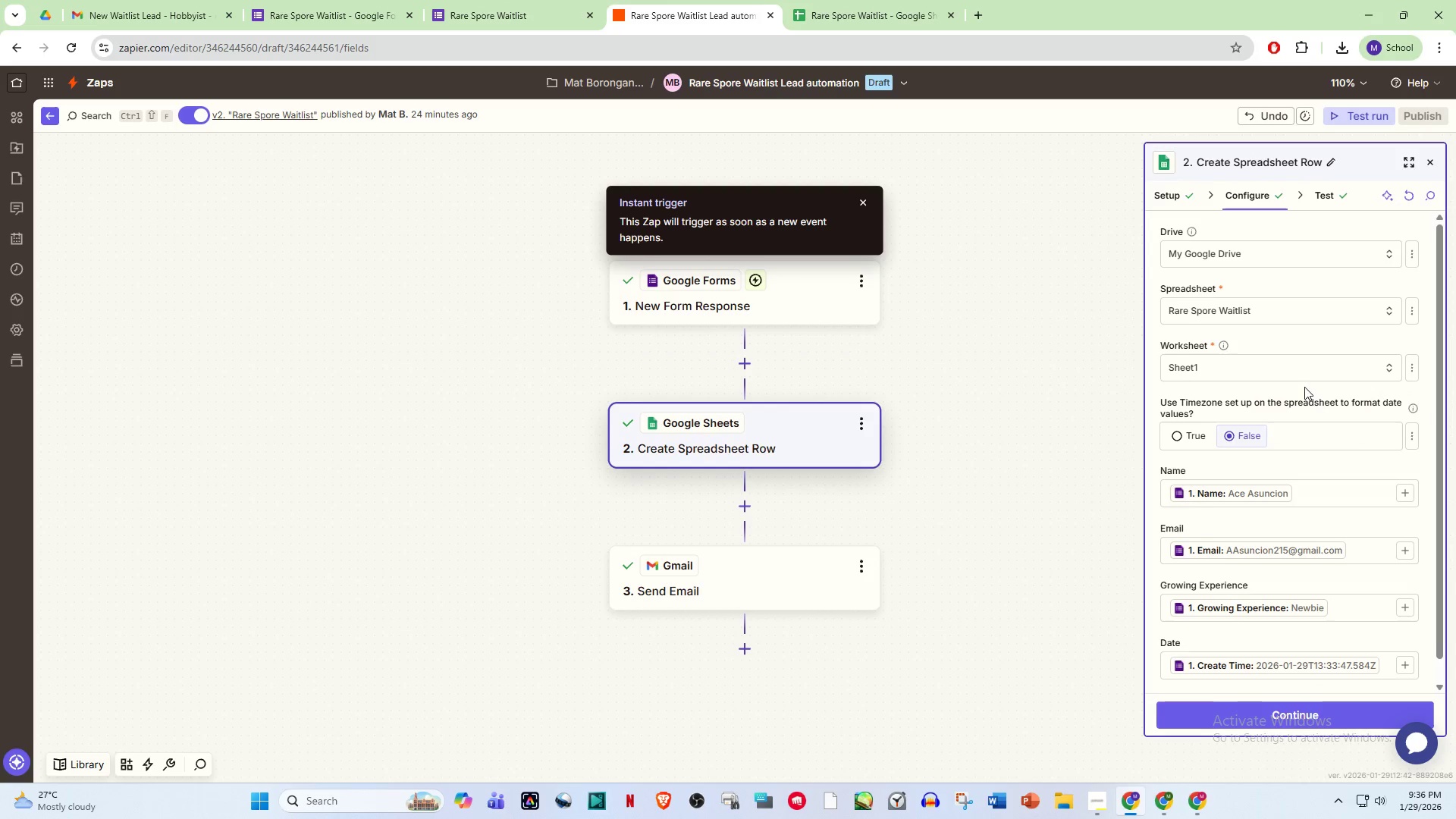 
scroll: coordinate [1294, 390], scroll_direction: down, amount: 3.0
 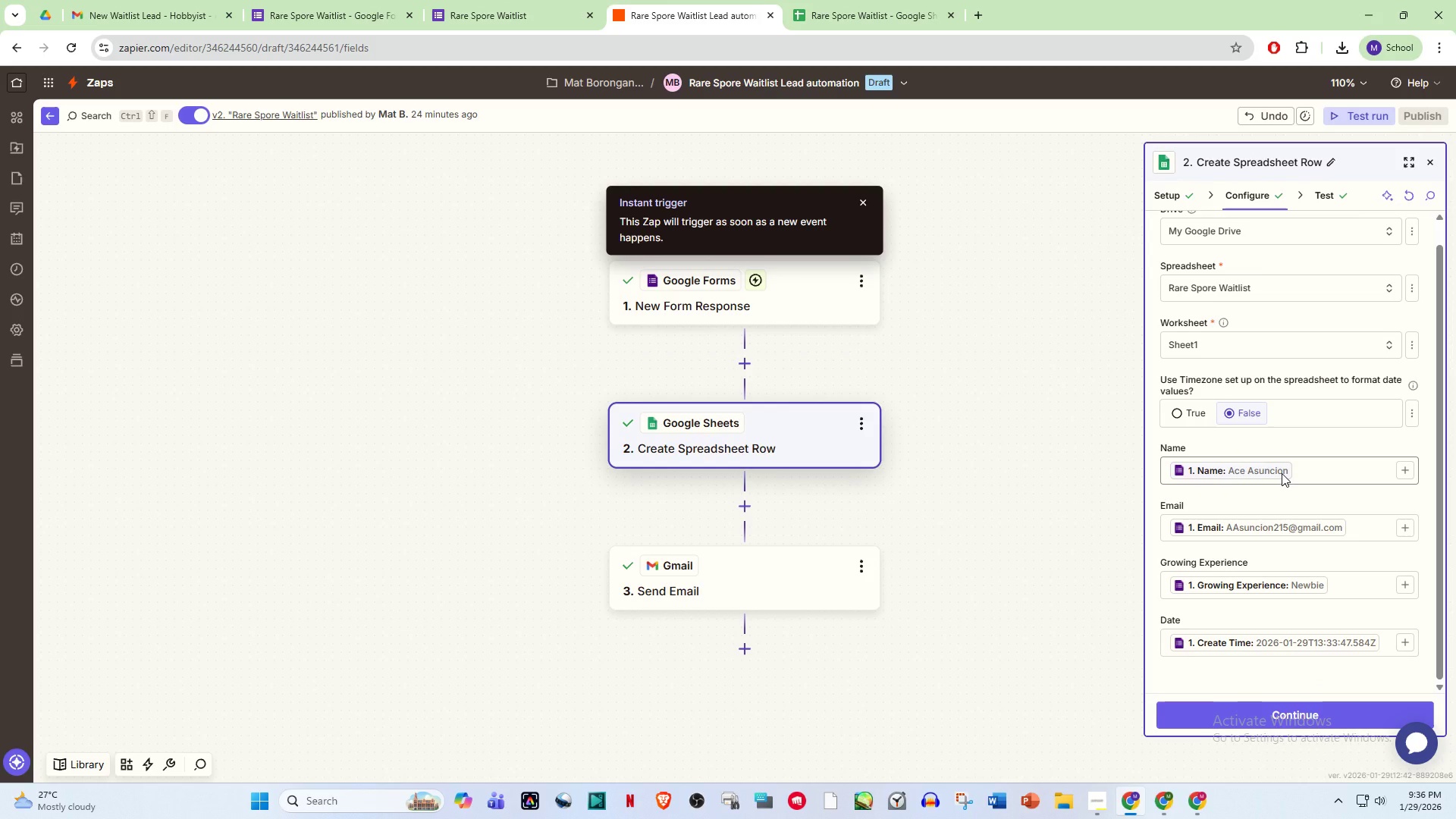 
mouse_move([1270, 537])
 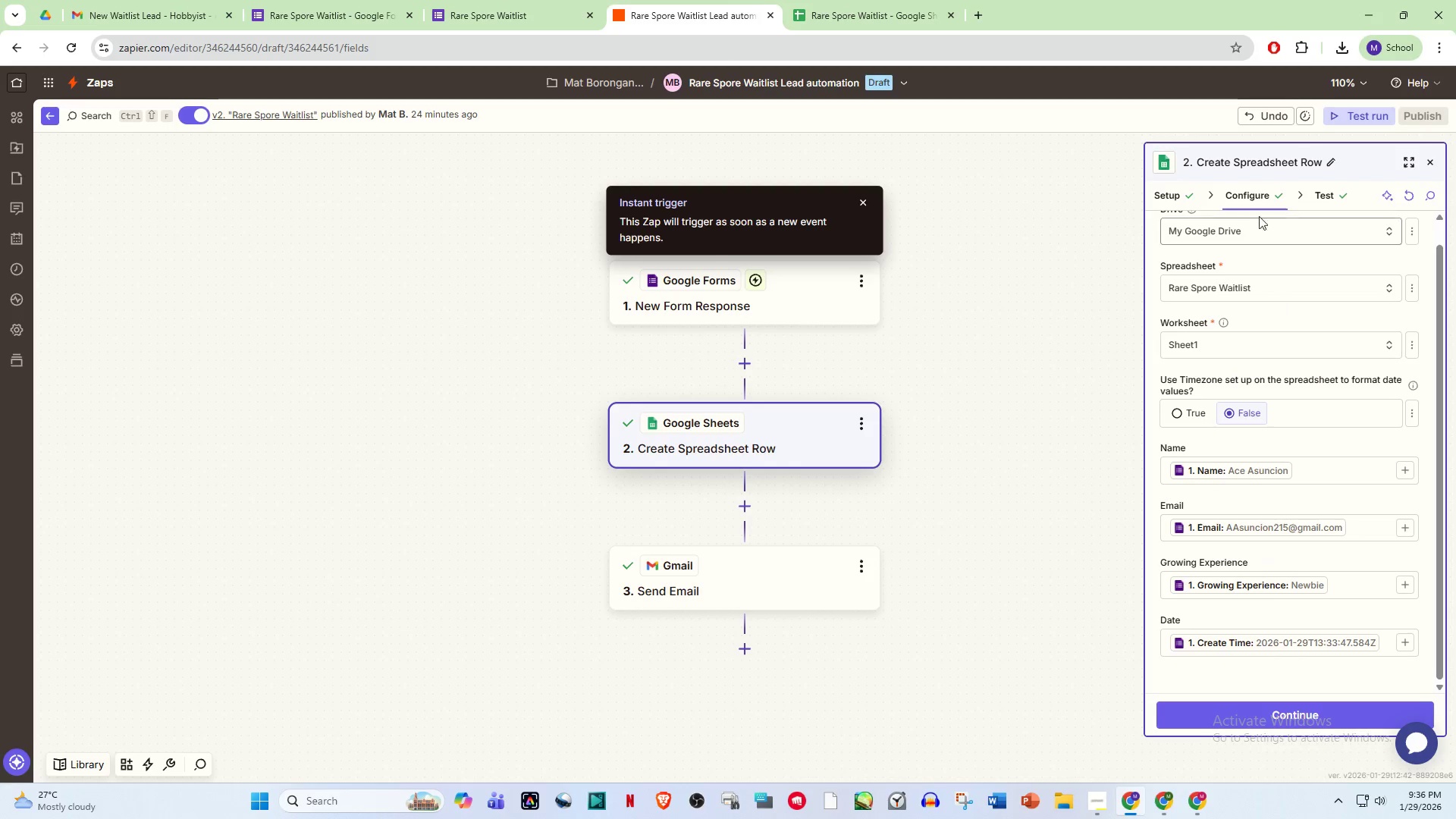 
left_click([1166, 193])
 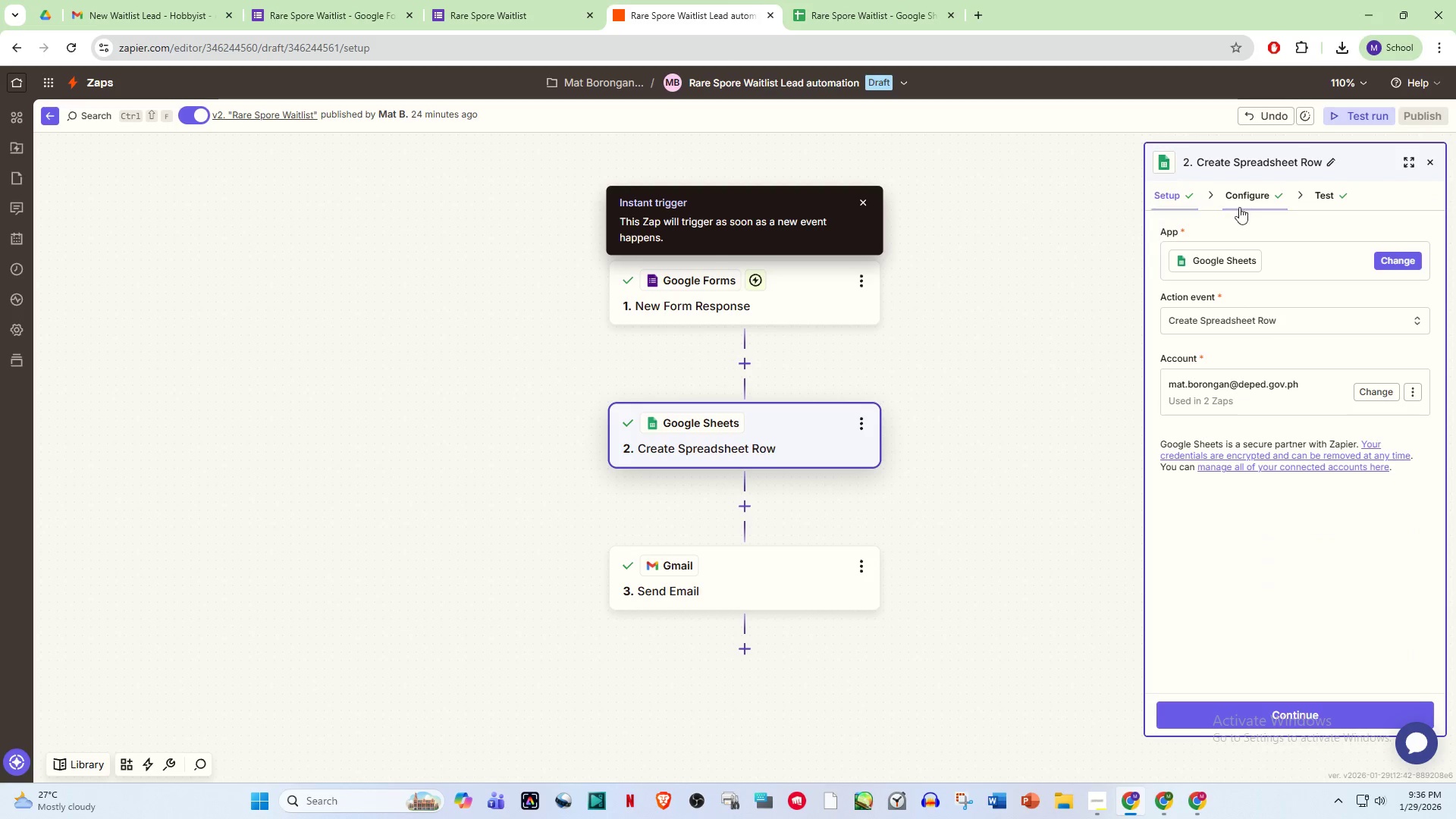 
left_click([1250, 209])
 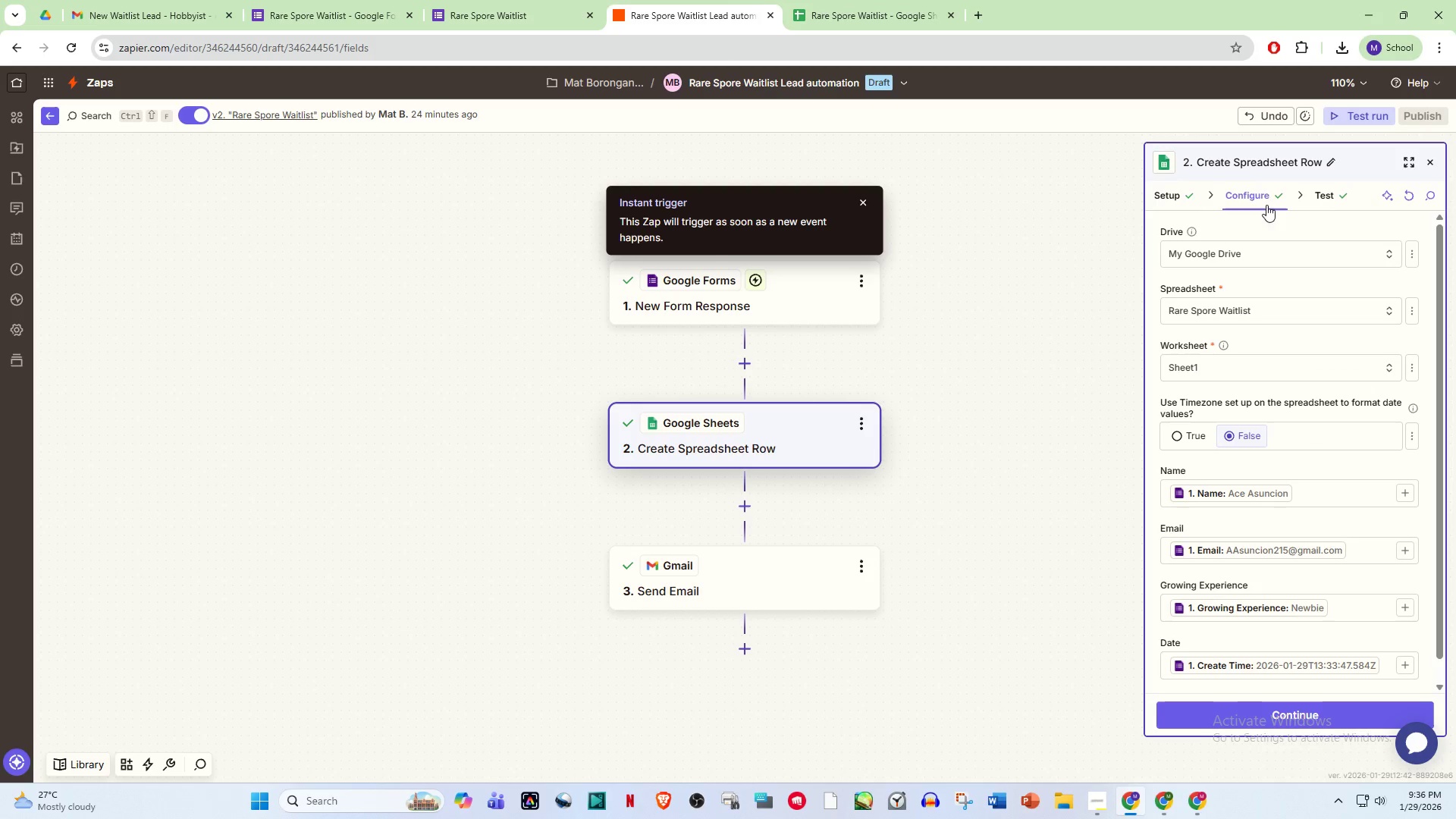 
left_click([1323, 205])
 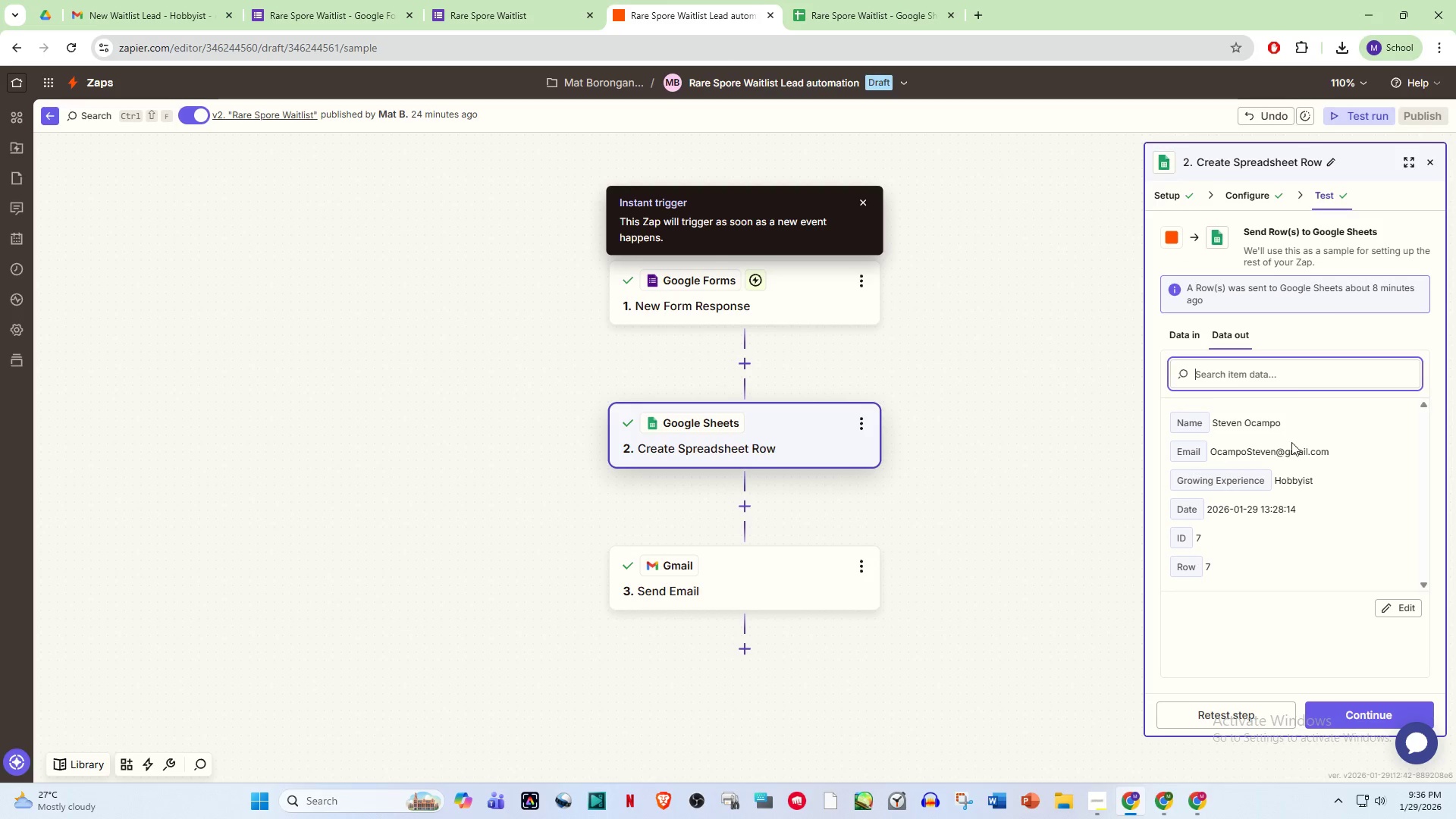 
scroll: coordinate [1286, 467], scroll_direction: down, amount: 2.0
 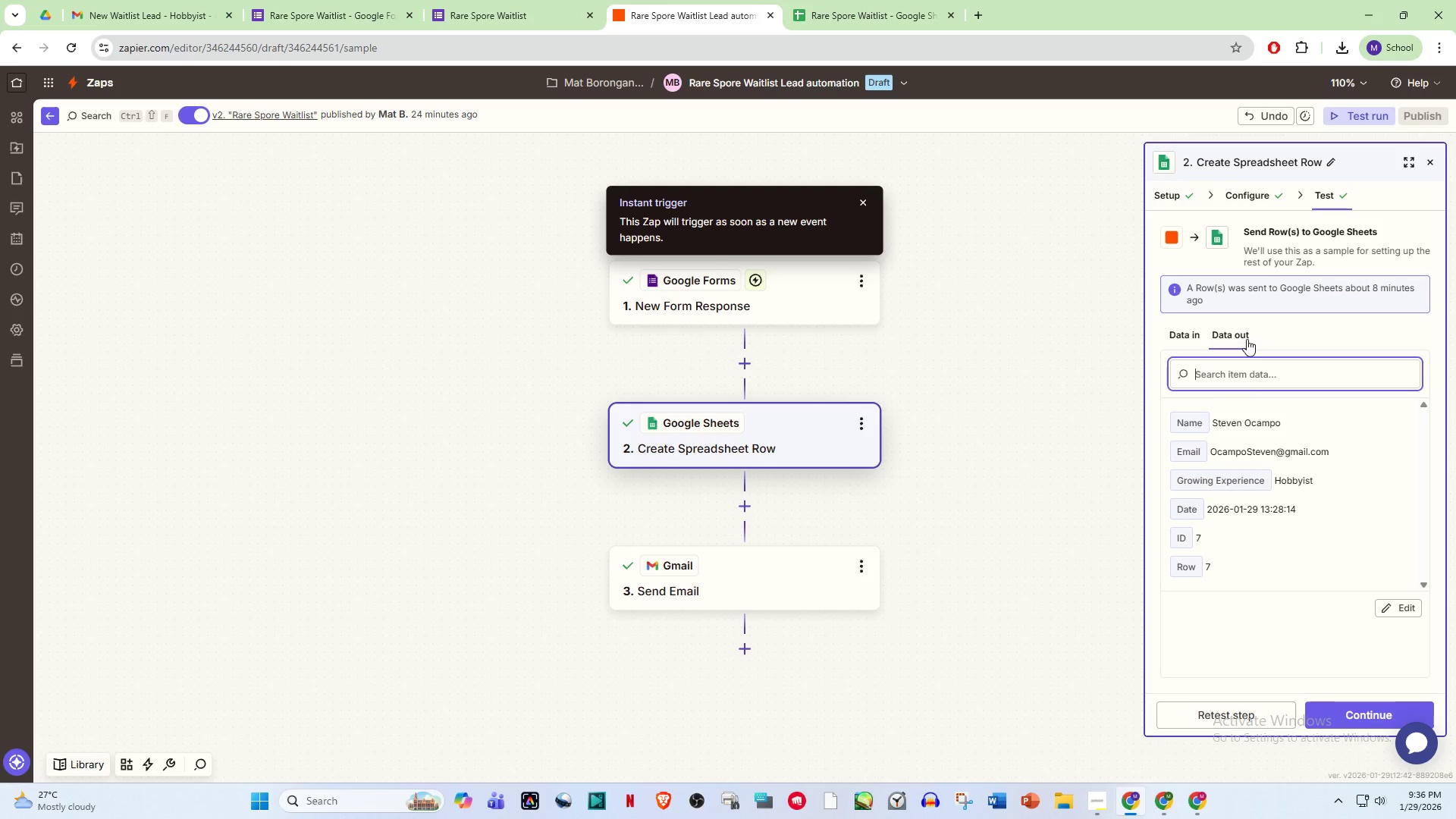 
left_click([1253, 193])
 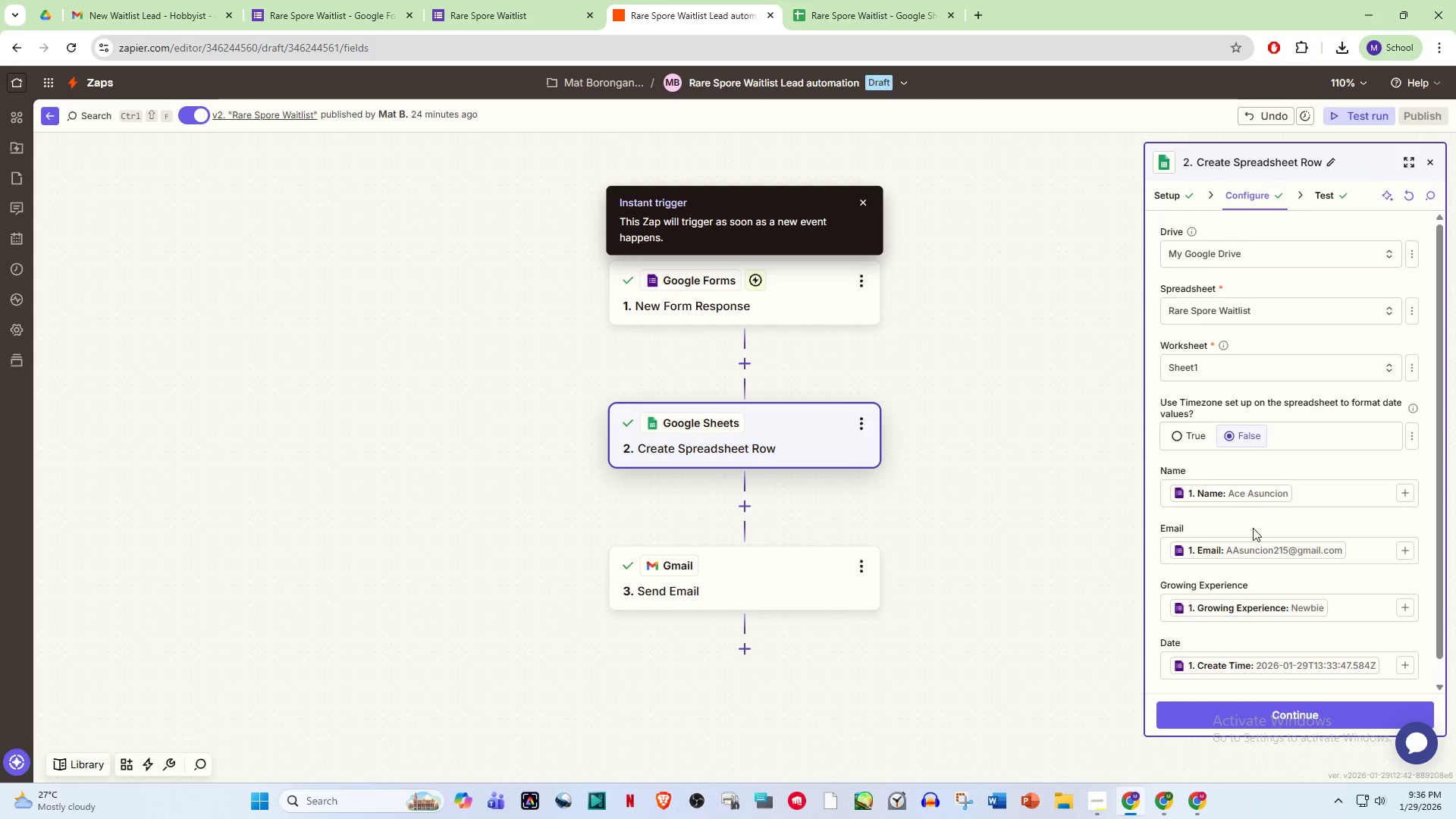 
scroll: coordinate [1269, 554], scroll_direction: down, amount: 2.0
 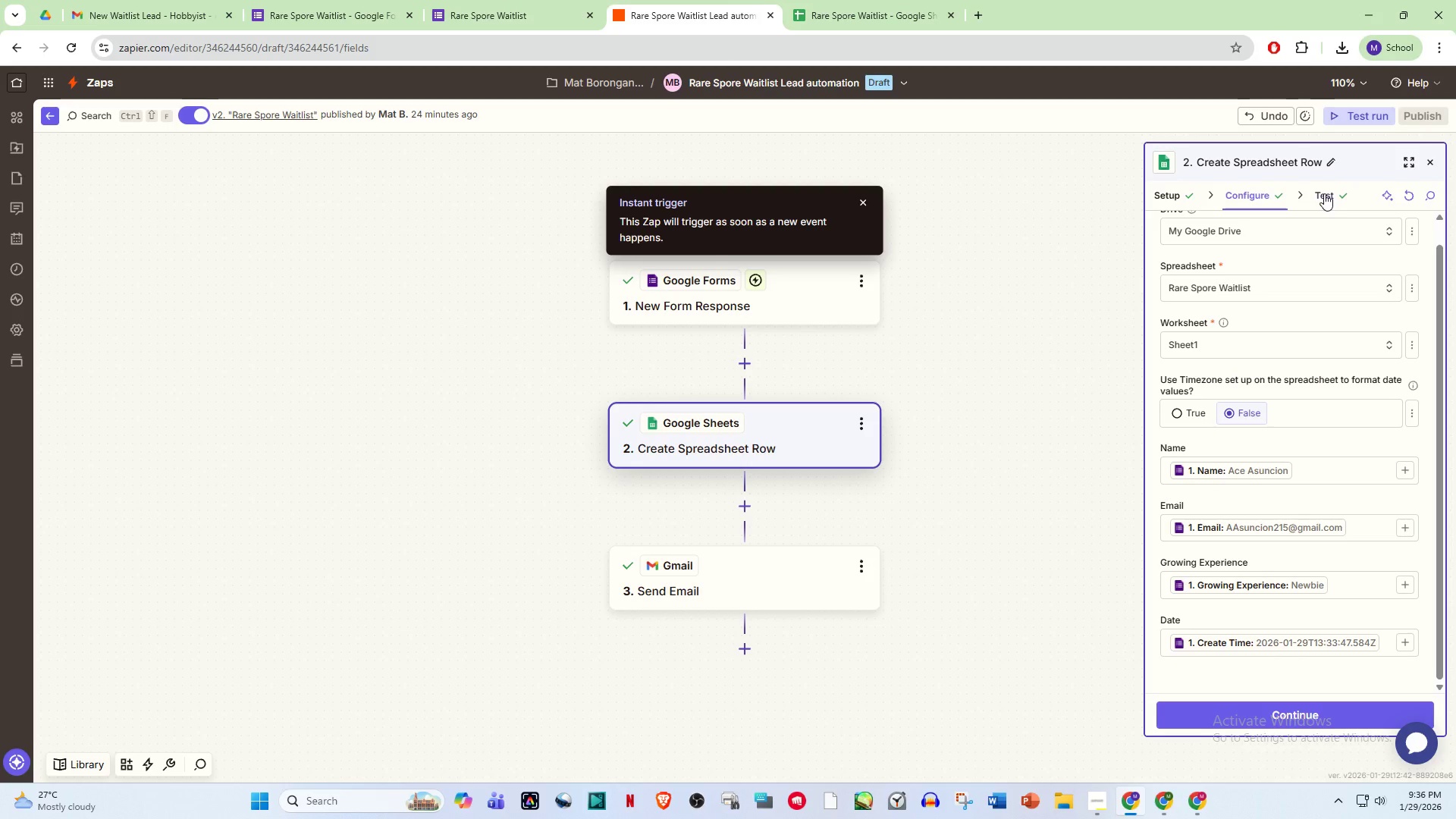 
left_click([1324, 193])
 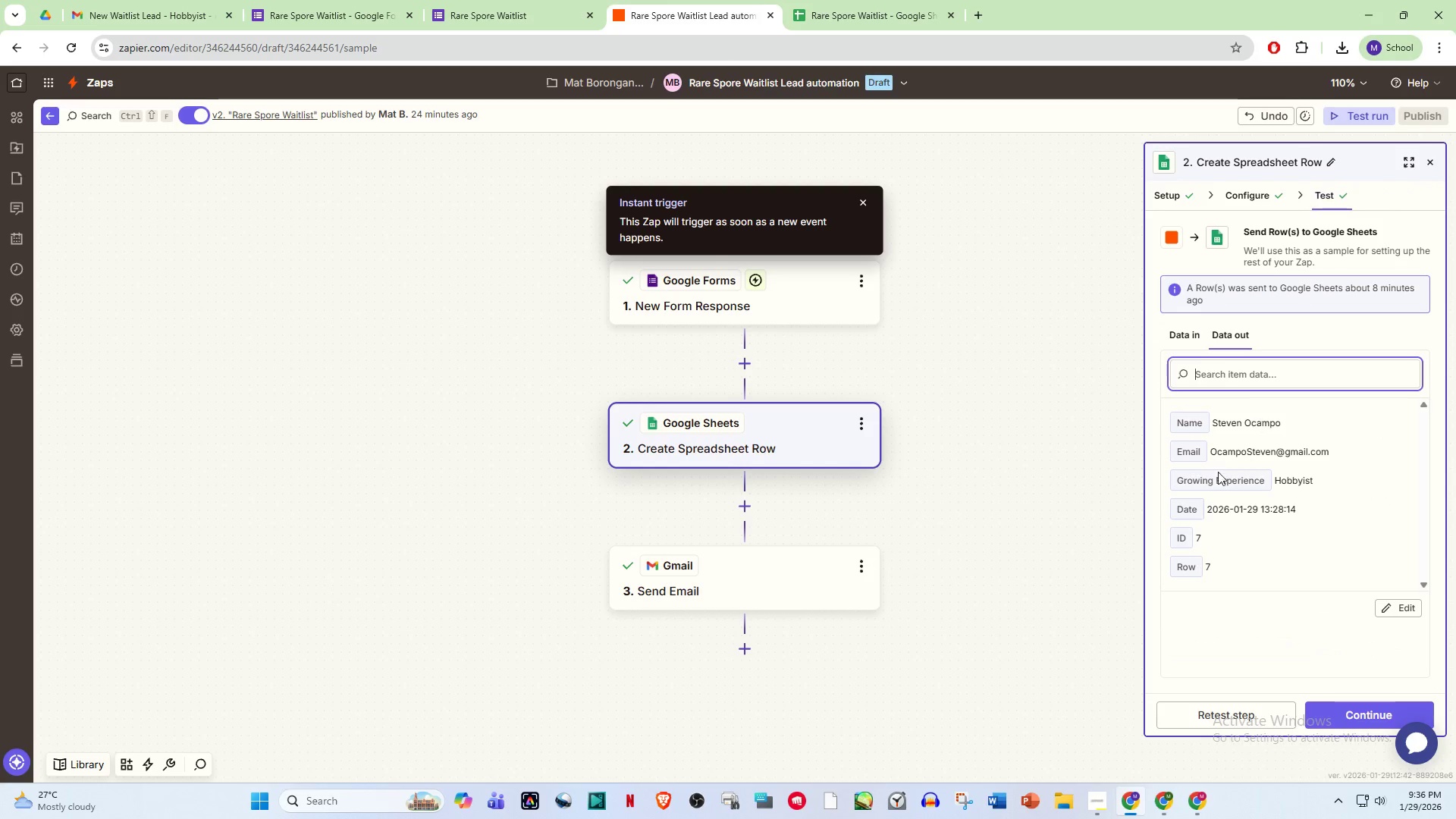 
scroll: coordinate [1250, 541], scroll_direction: down, amount: 4.0
 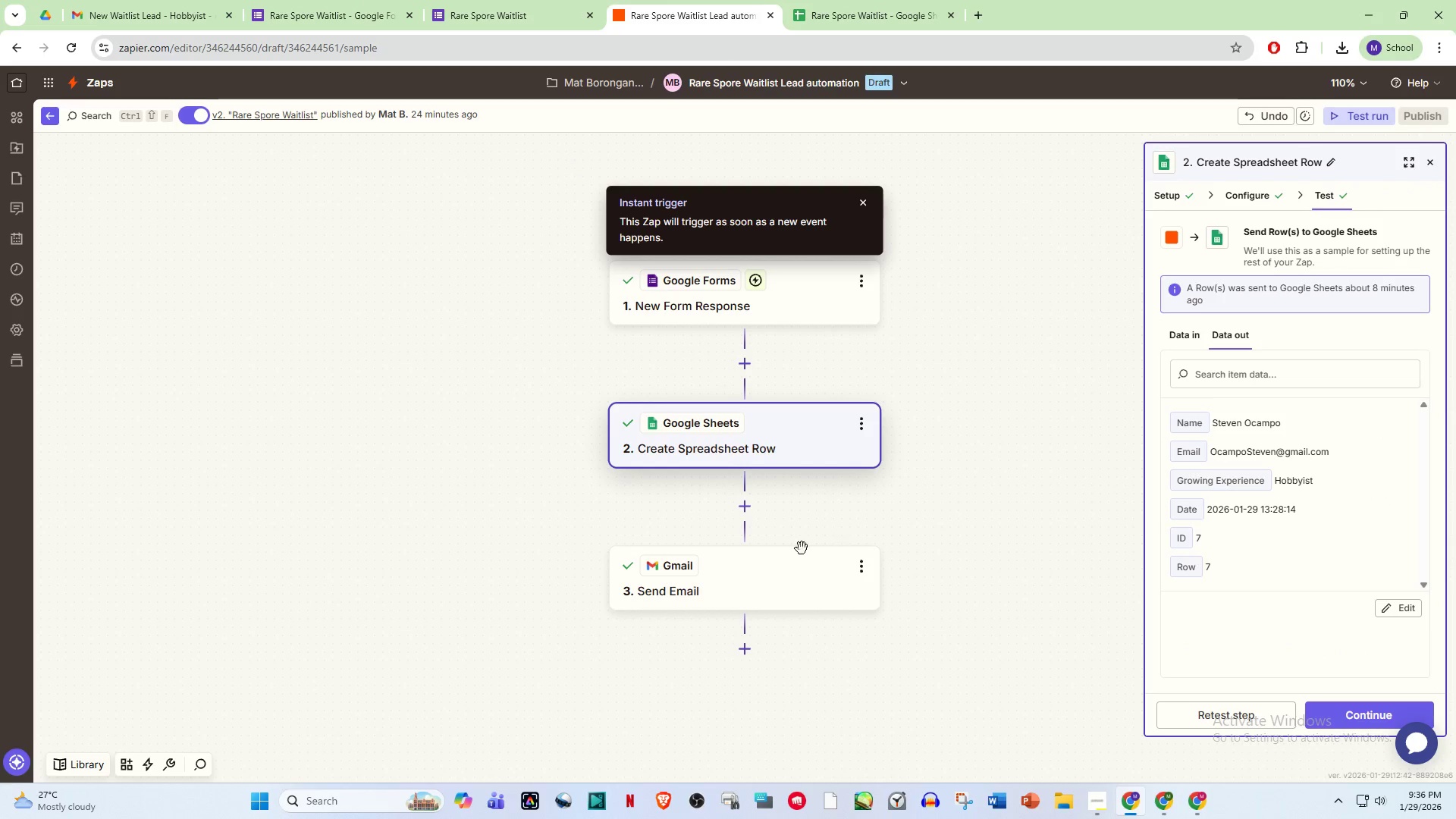 
left_click([781, 570])
 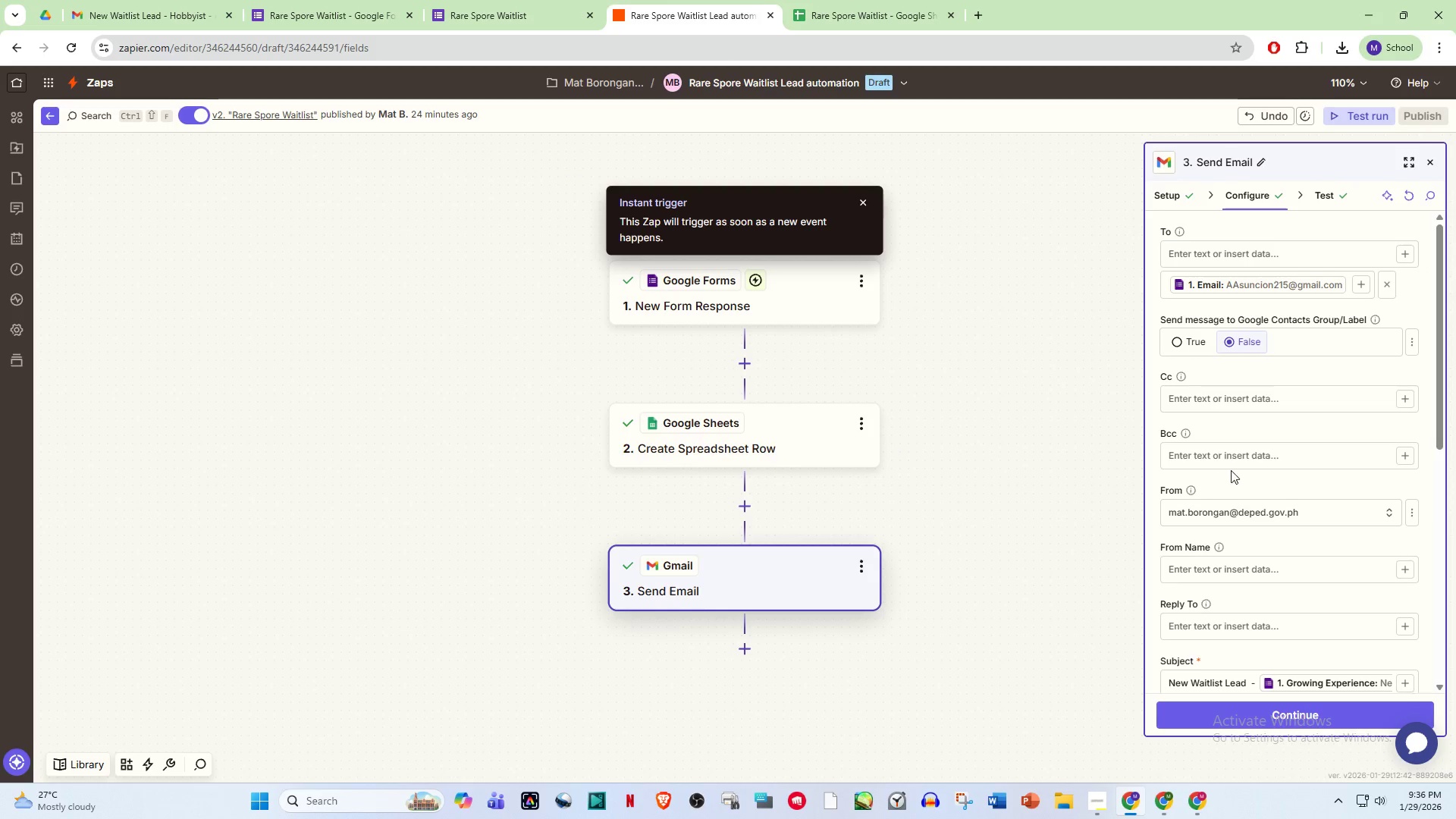 
scroll: coordinate [1228, 406], scroll_direction: down, amount: 10.0
 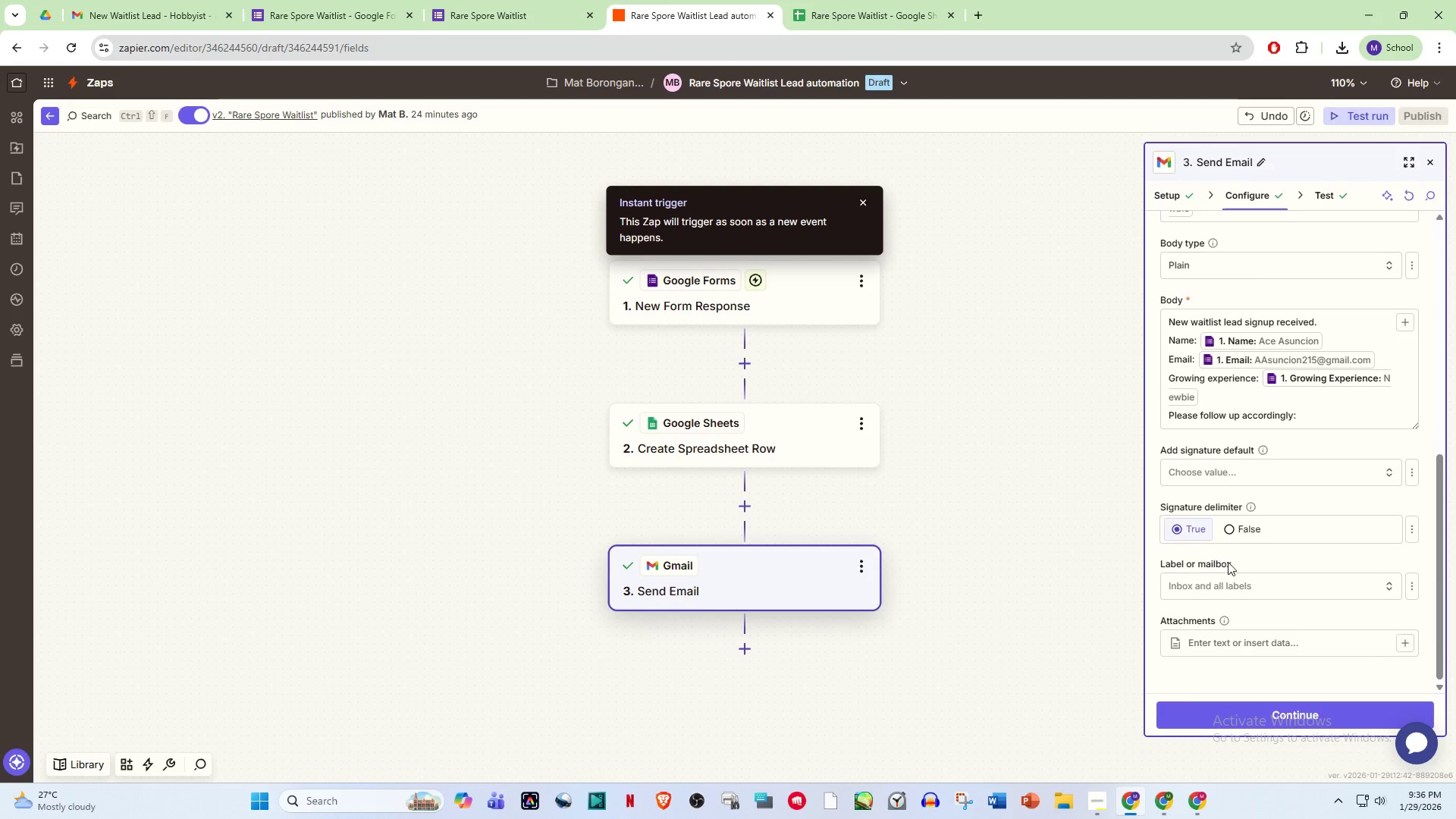 
scroll: coordinate [1239, 565], scroll_direction: up, amount: 2.0
 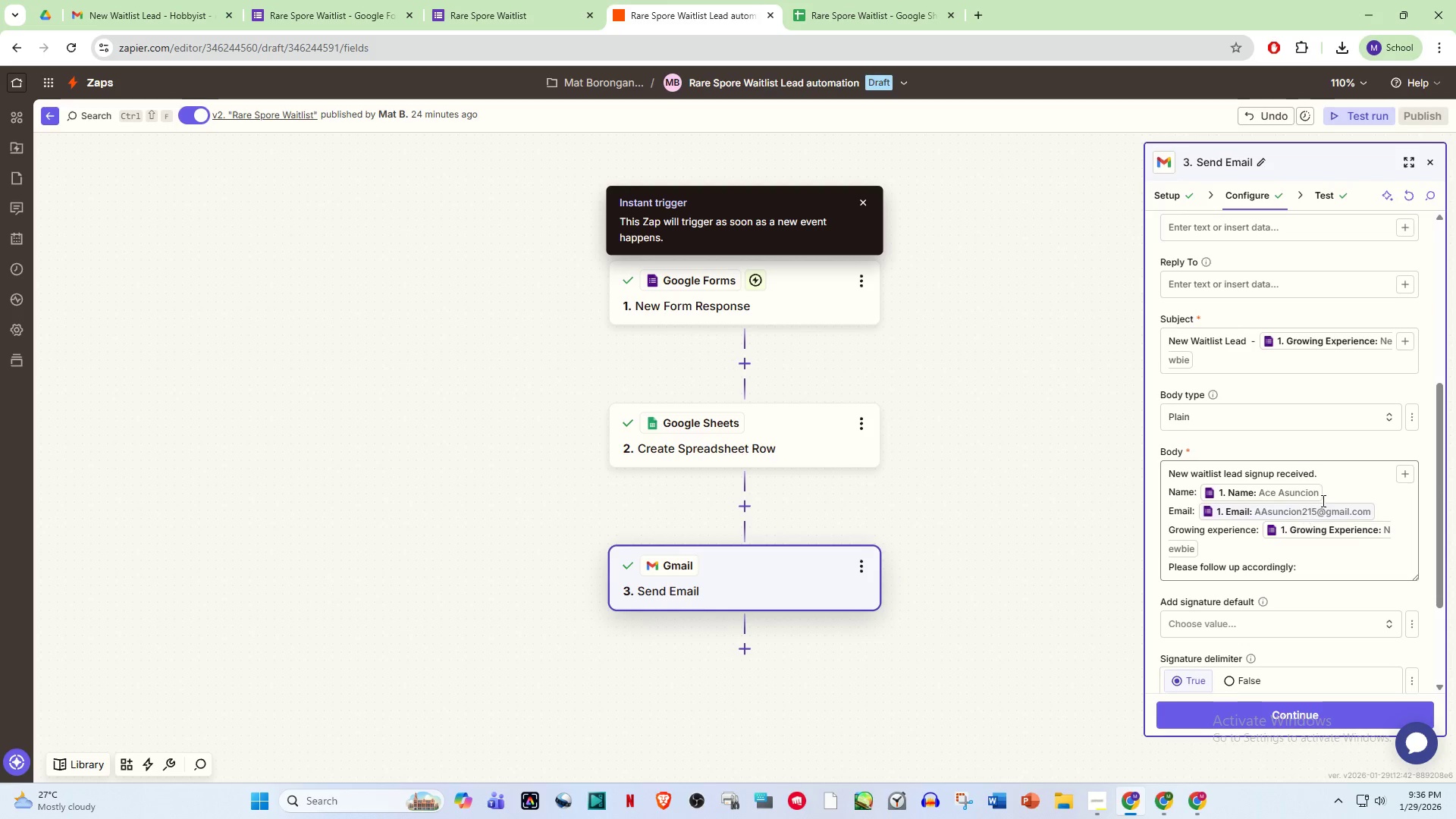 
left_click([1338, 473])
 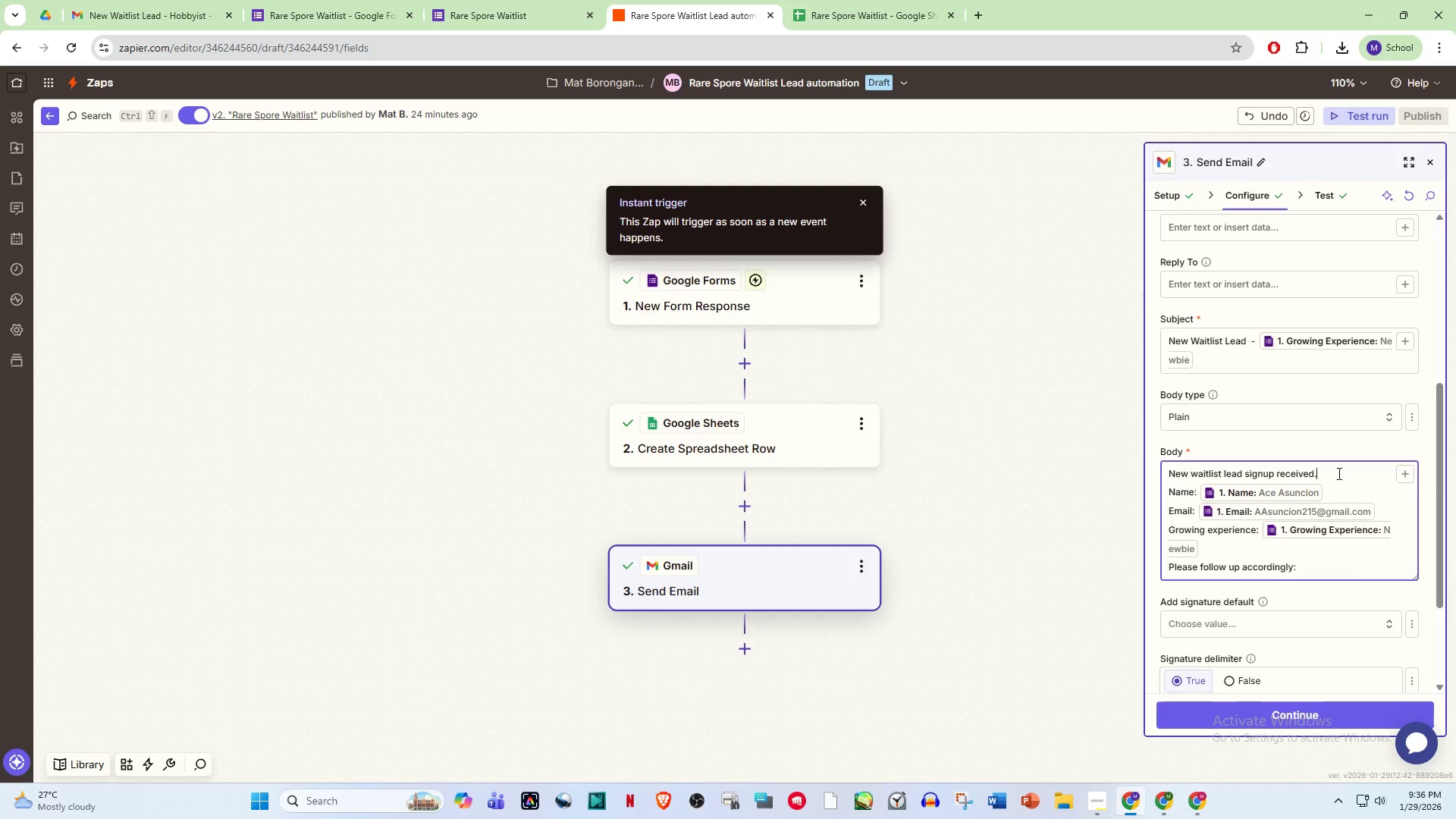 
key(Enter)
 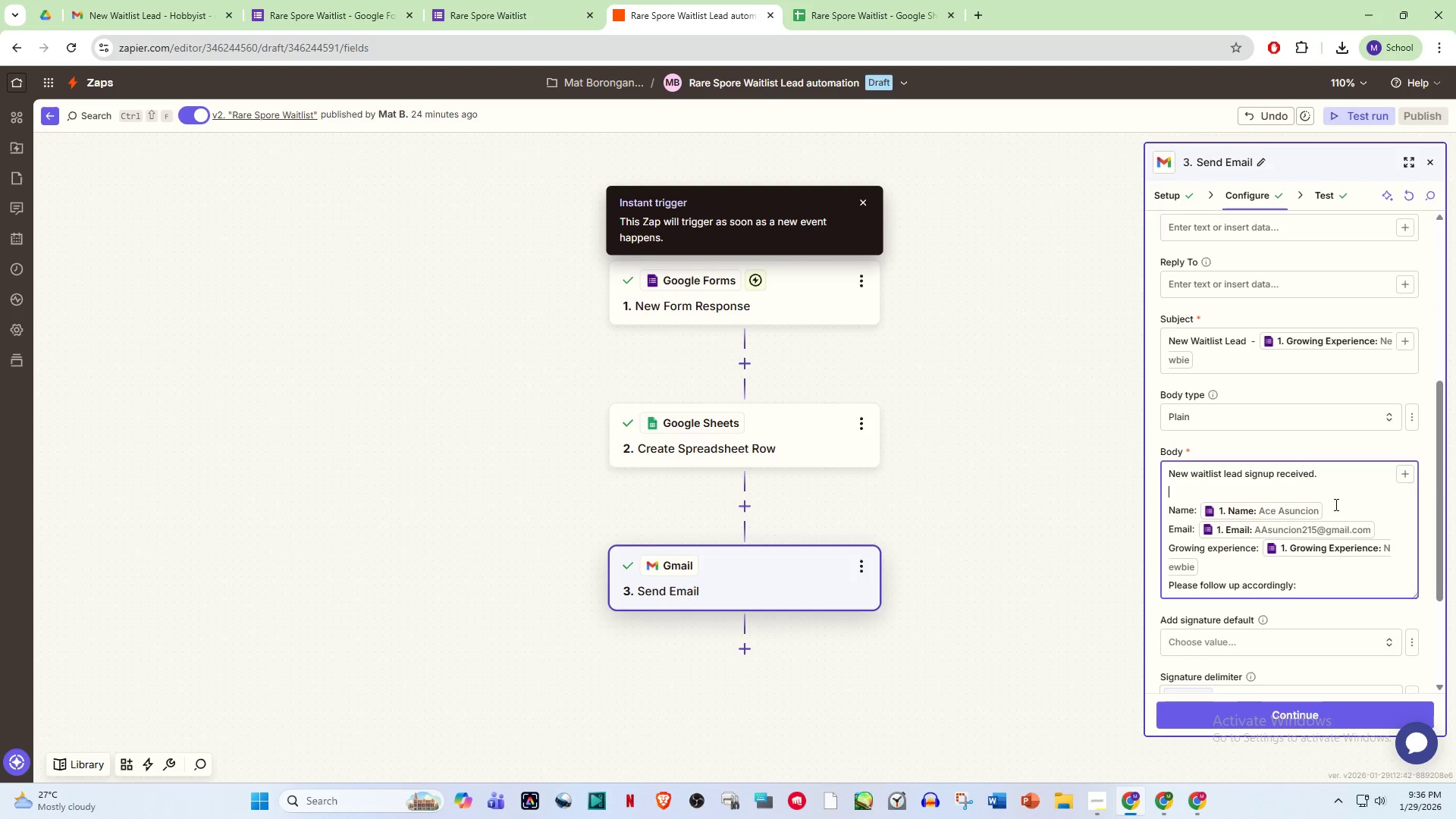 
left_click([1338, 508])
 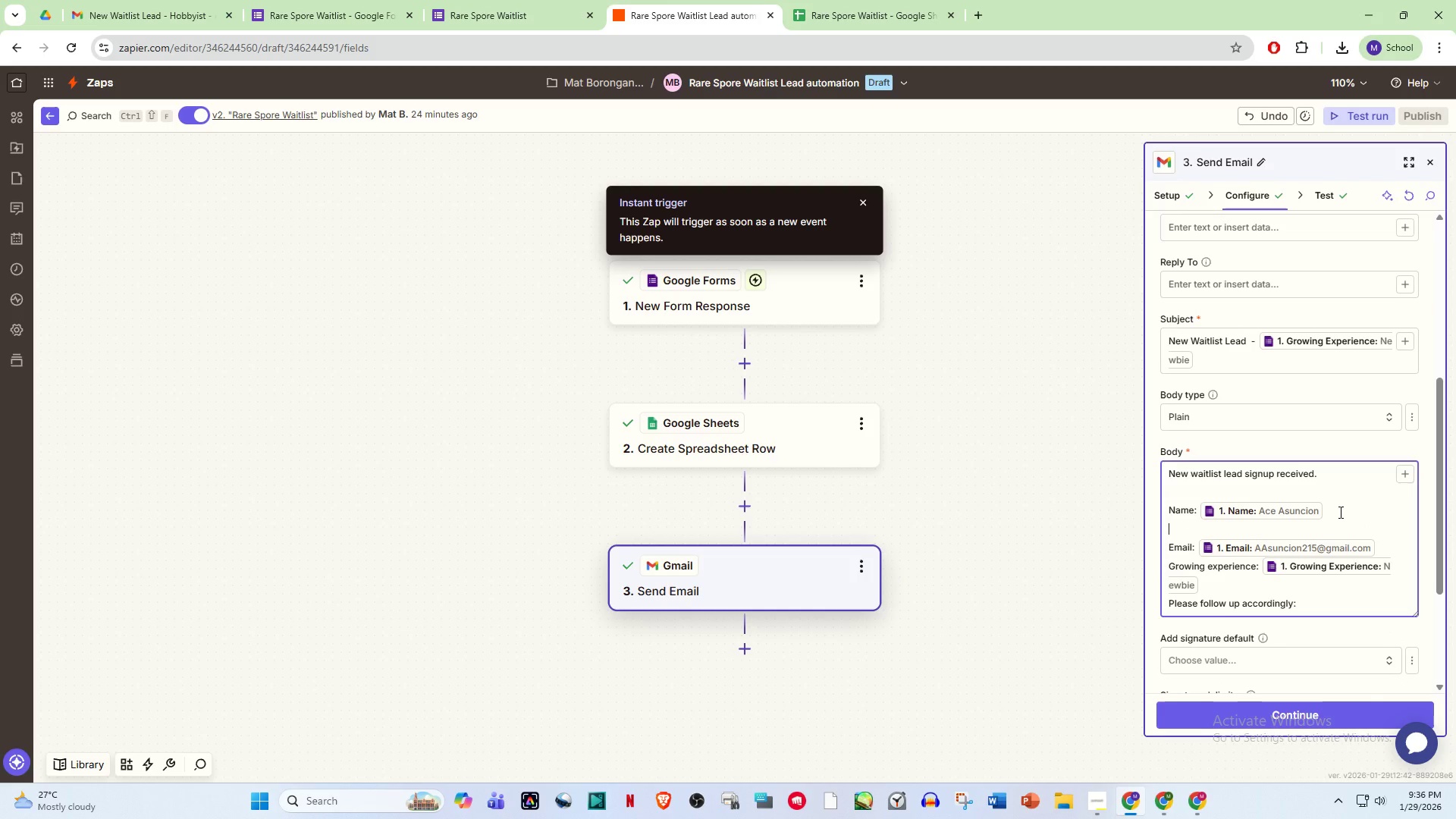 
key(Enter)
 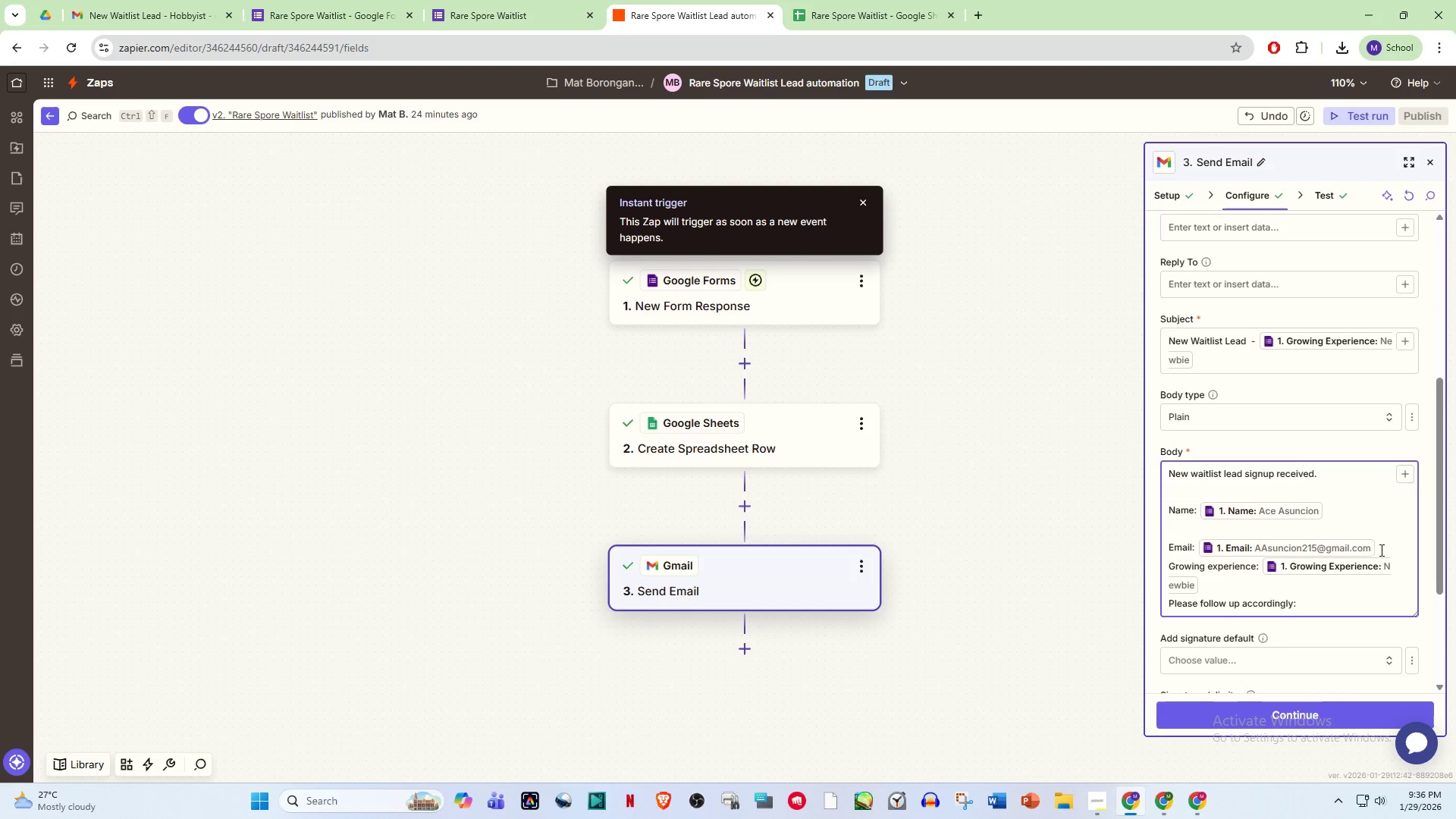 
left_click([1381, 548])
 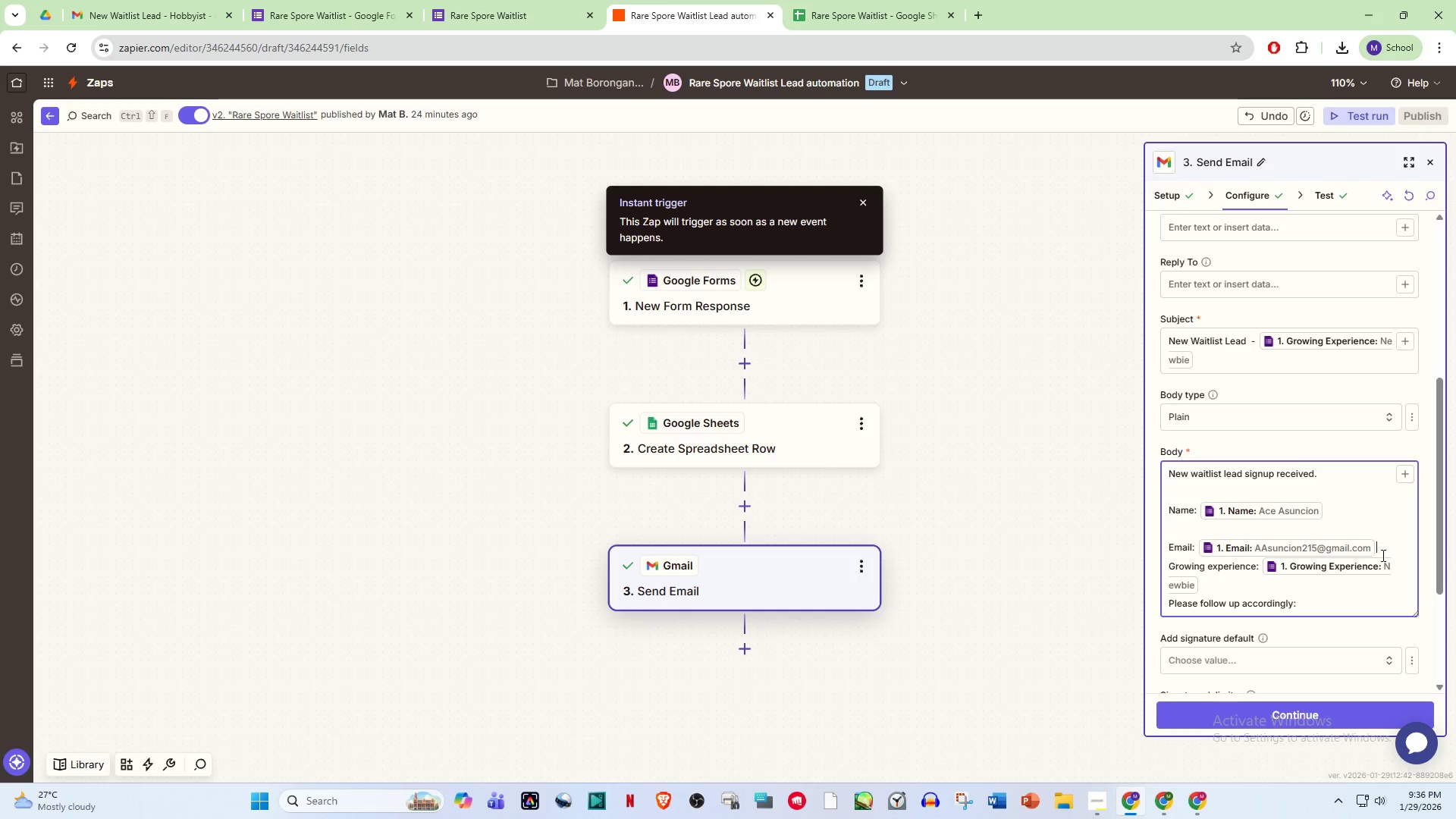 
key(Enter)
 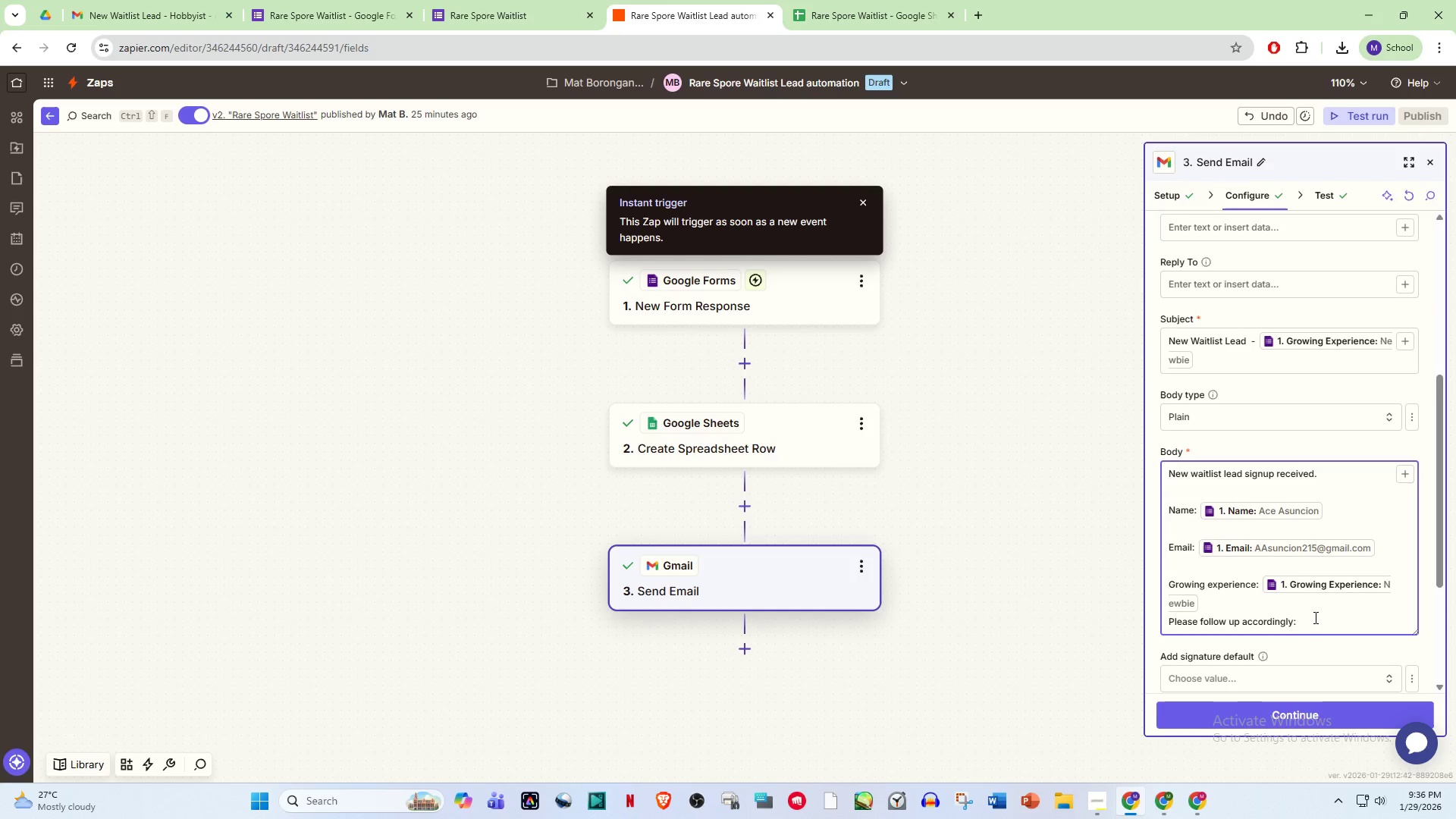 
left_click([1303, 626])
 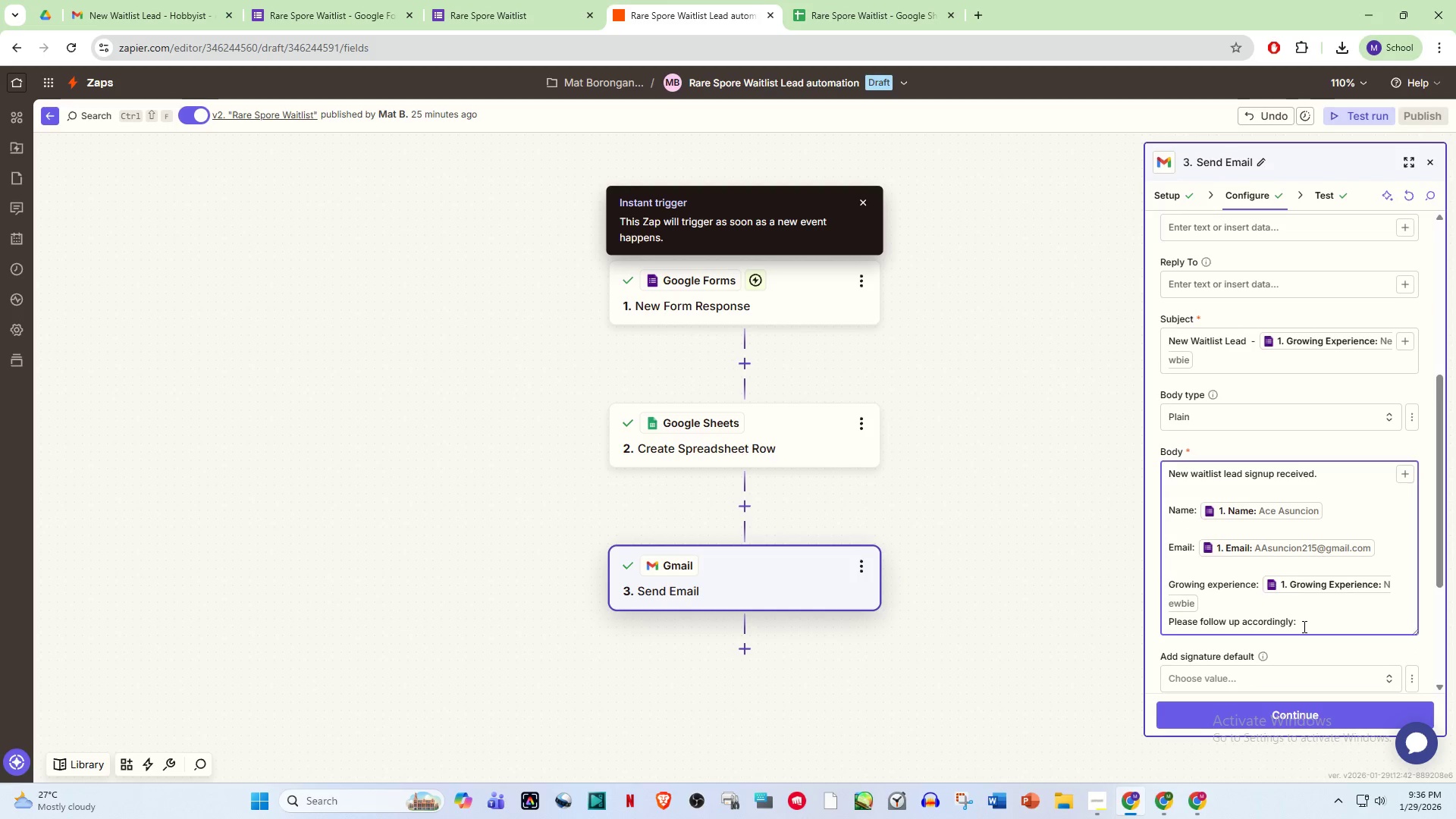 
key(Backspace)
 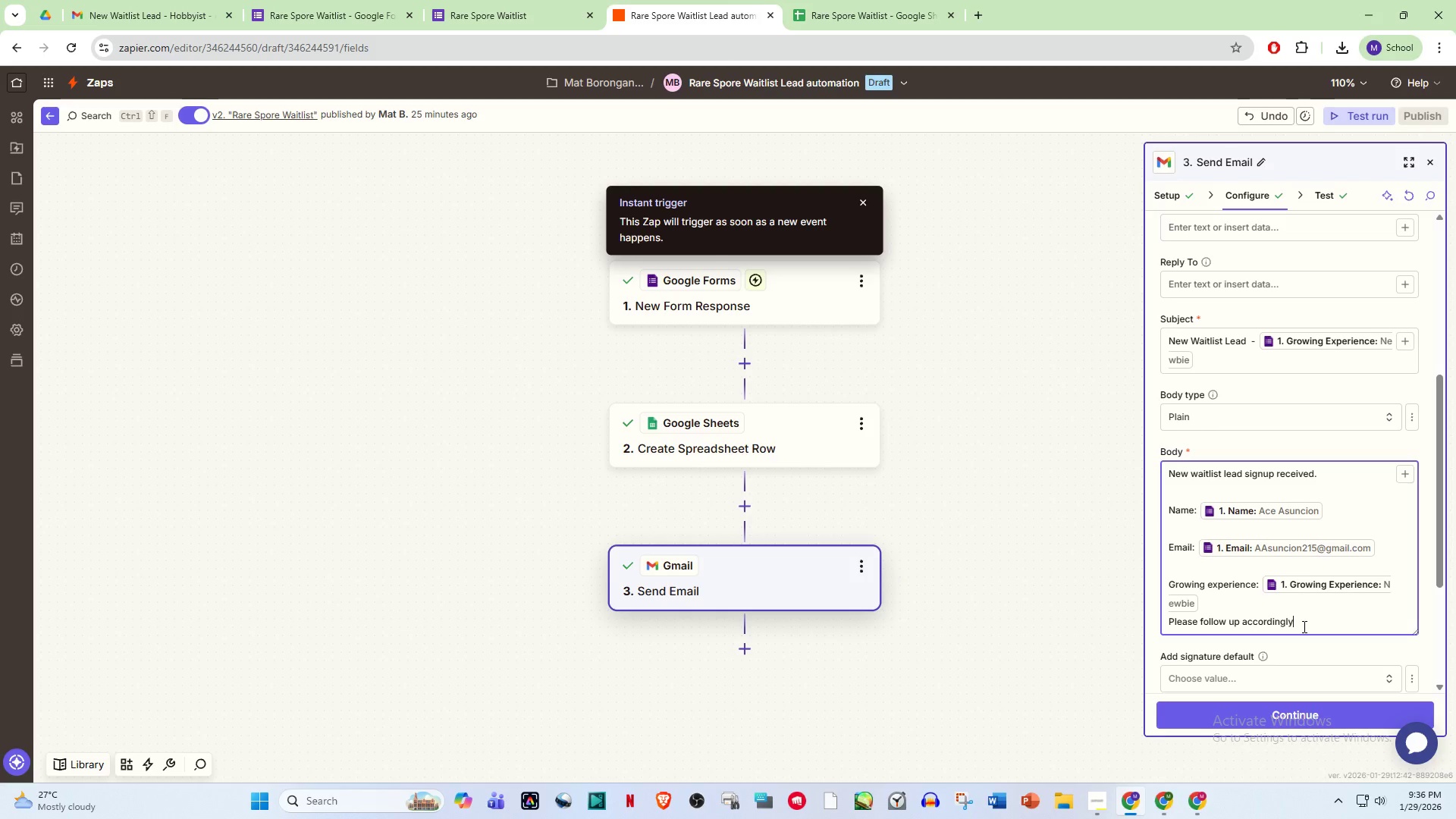 
key(Period)
 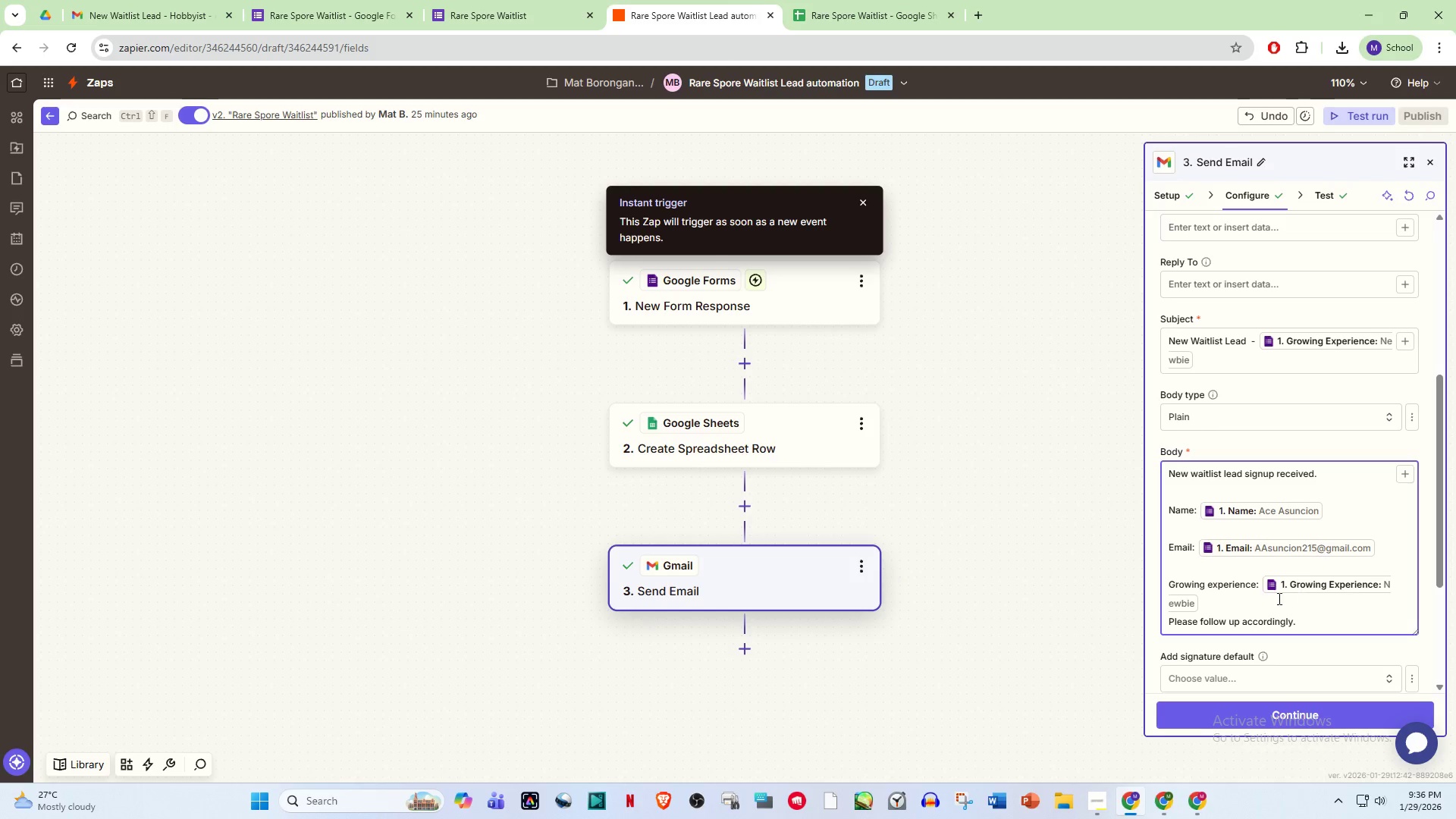 
left_click([1259, 606])
 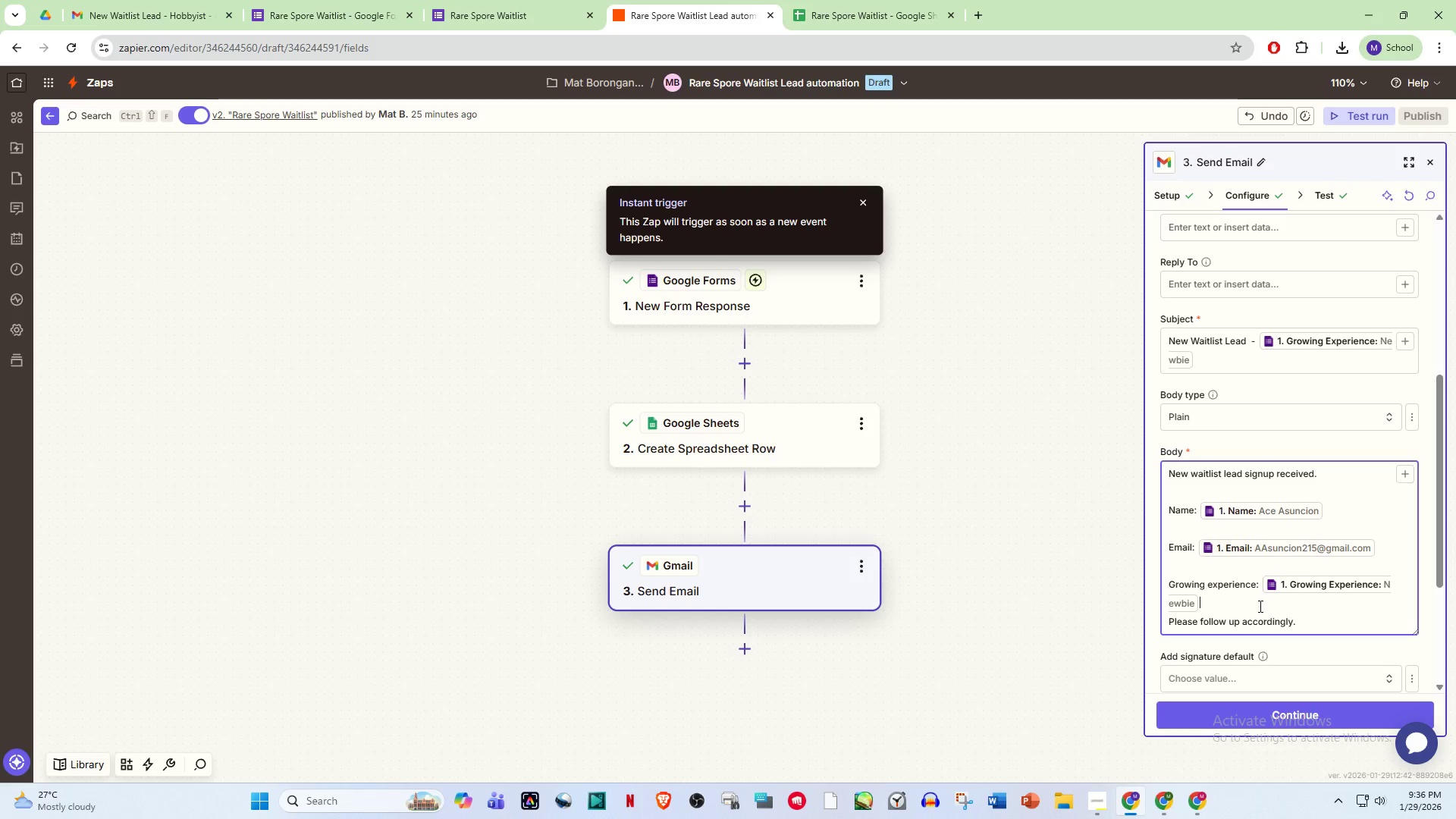 
key(Equal)
 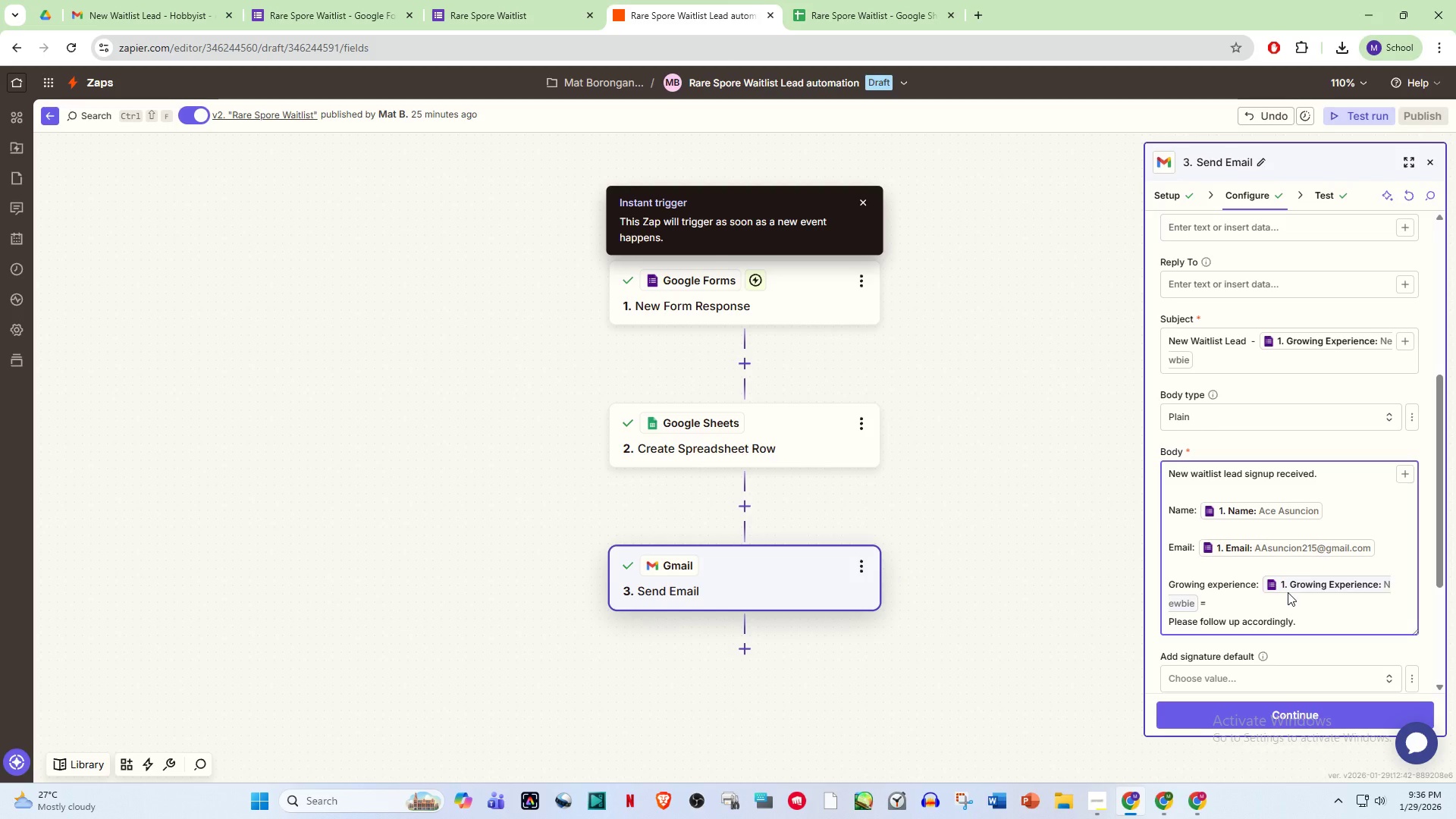 
key(Backspace)
 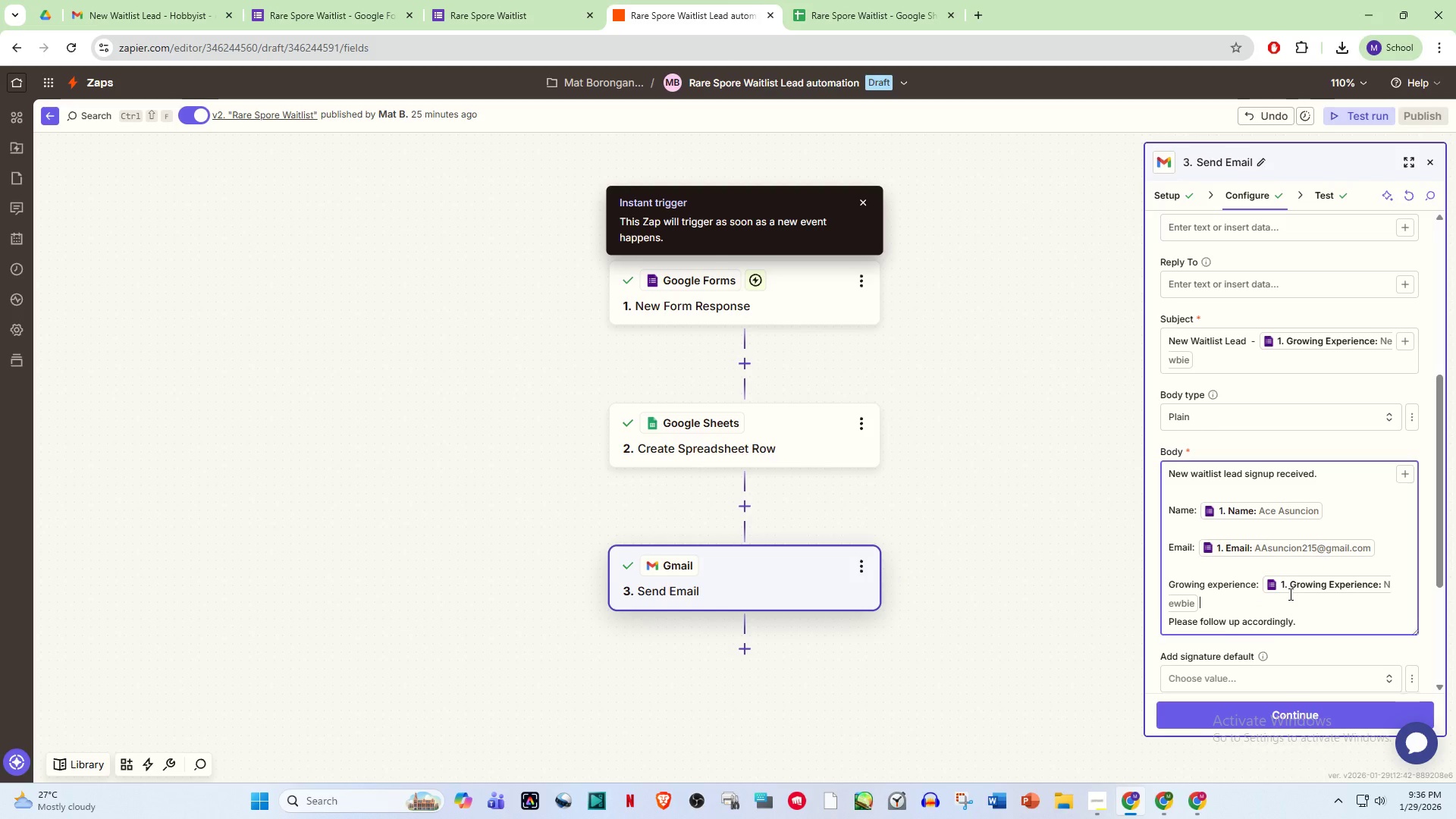 
key(Enter)
 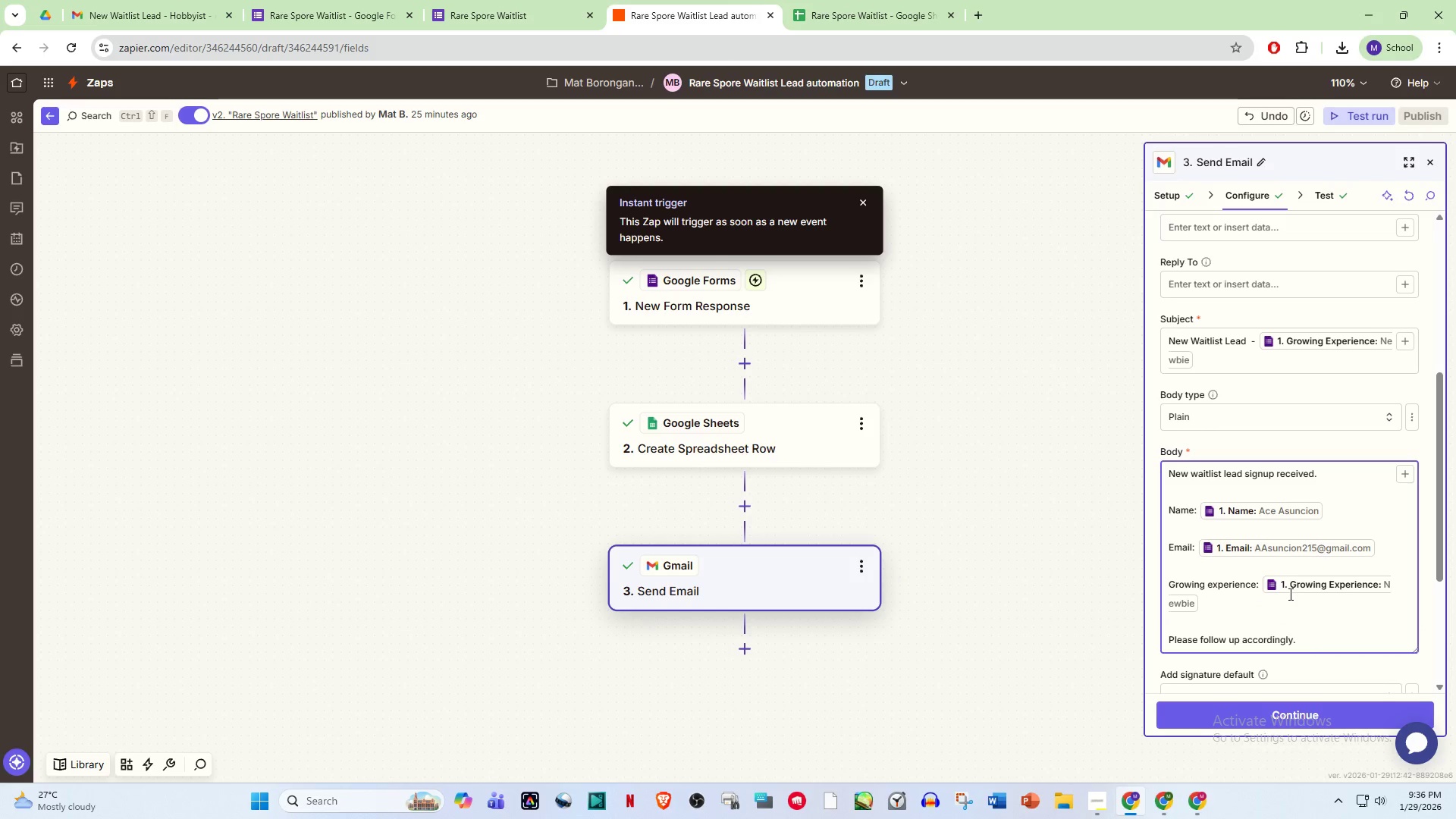 
key(Enter)
 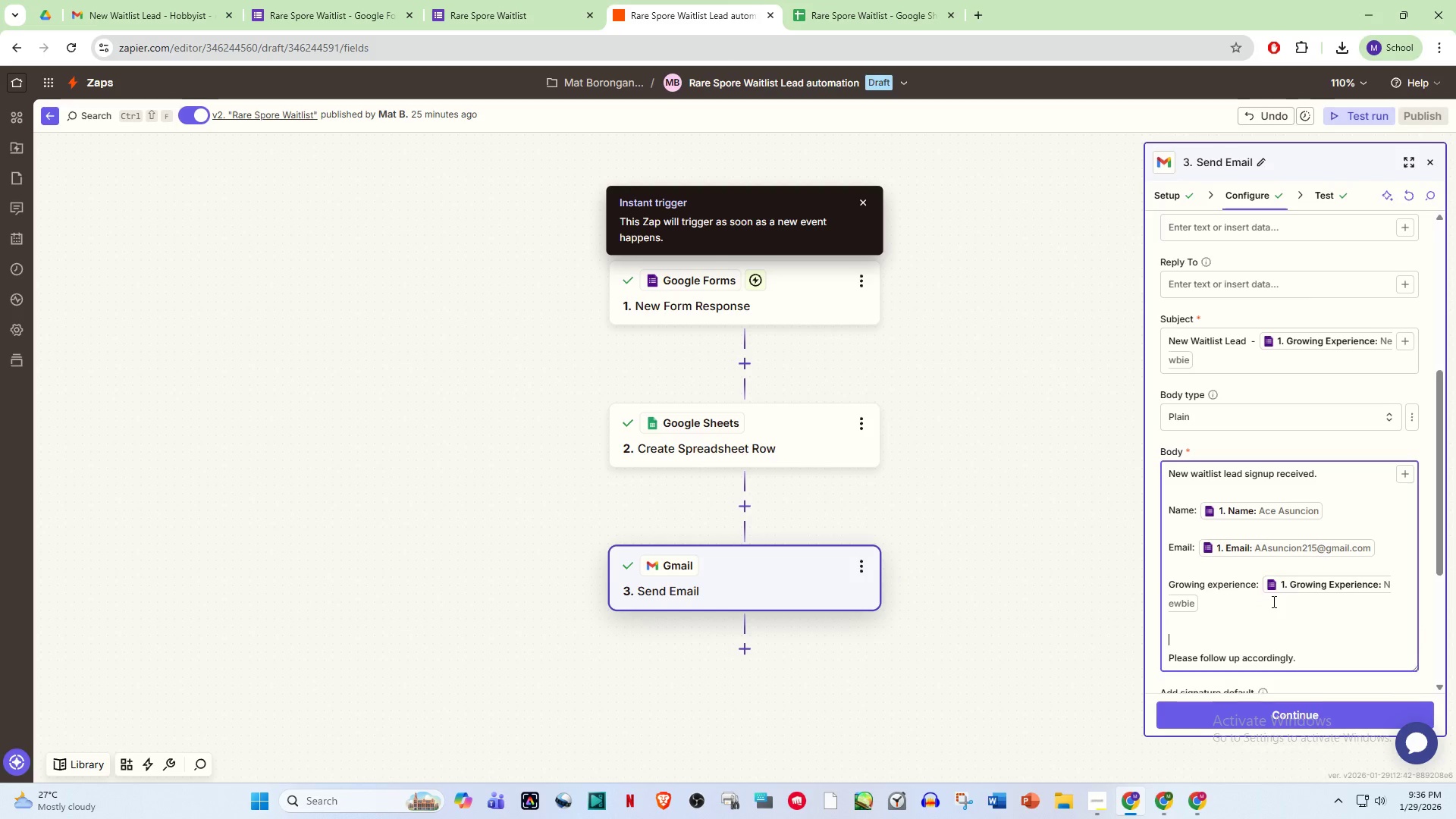 
scroll: coordinate [1272, 601], scroll_direction: down, amount: 3.0
 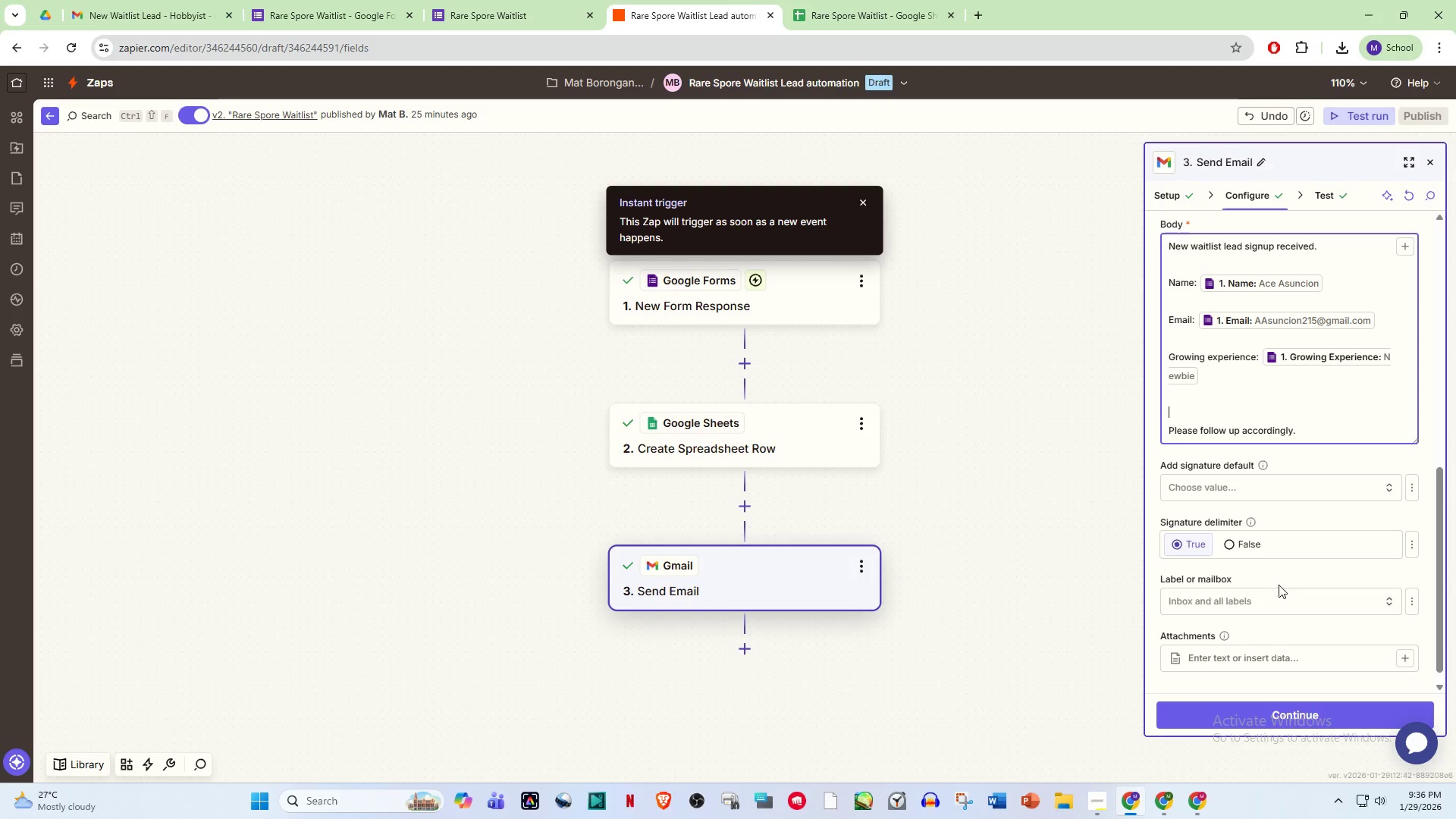 
scroll: coordinate [1279, 580], scroll_direction: up, amount: 3.0
 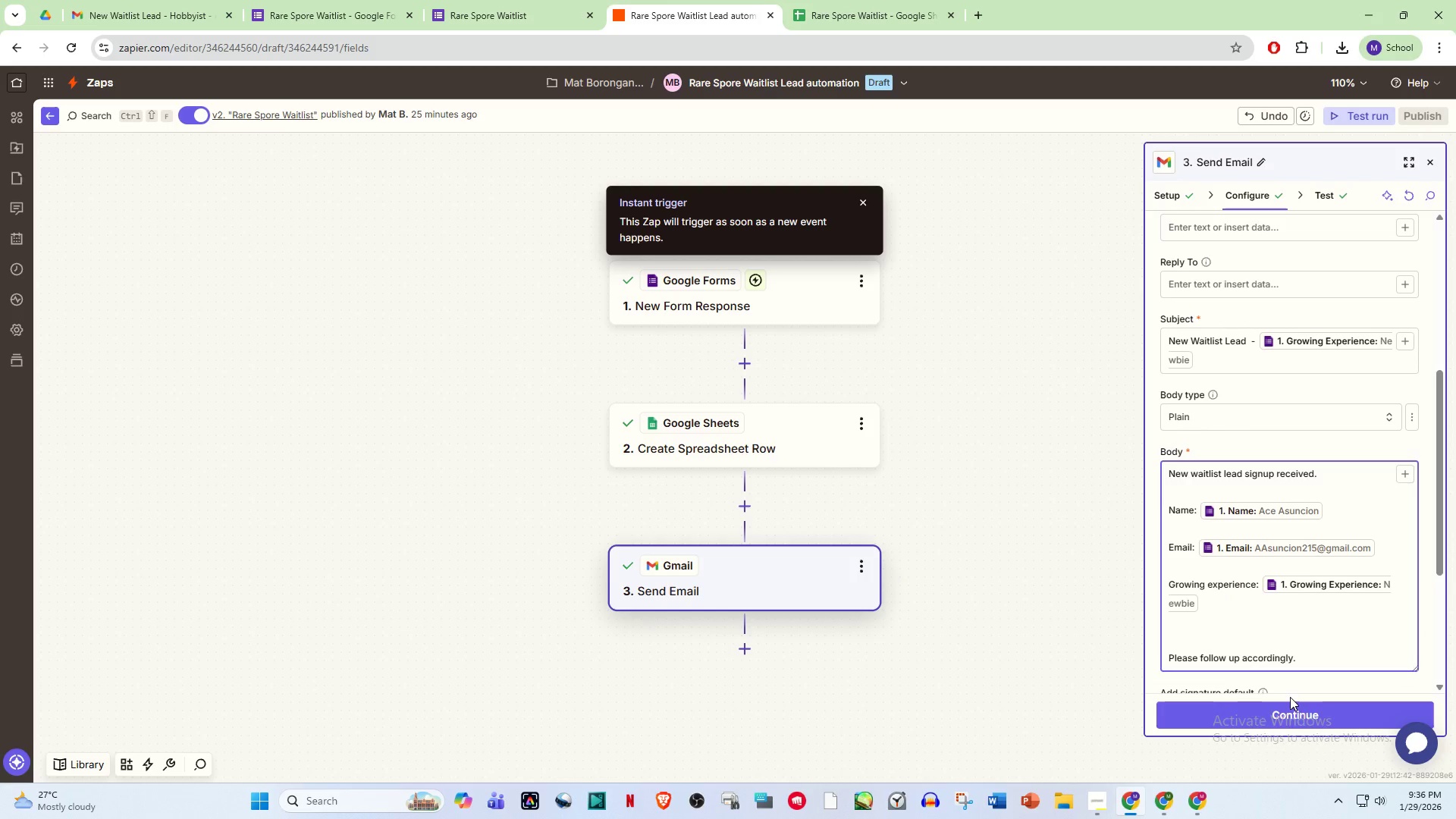 
left_click([1294, 728])
 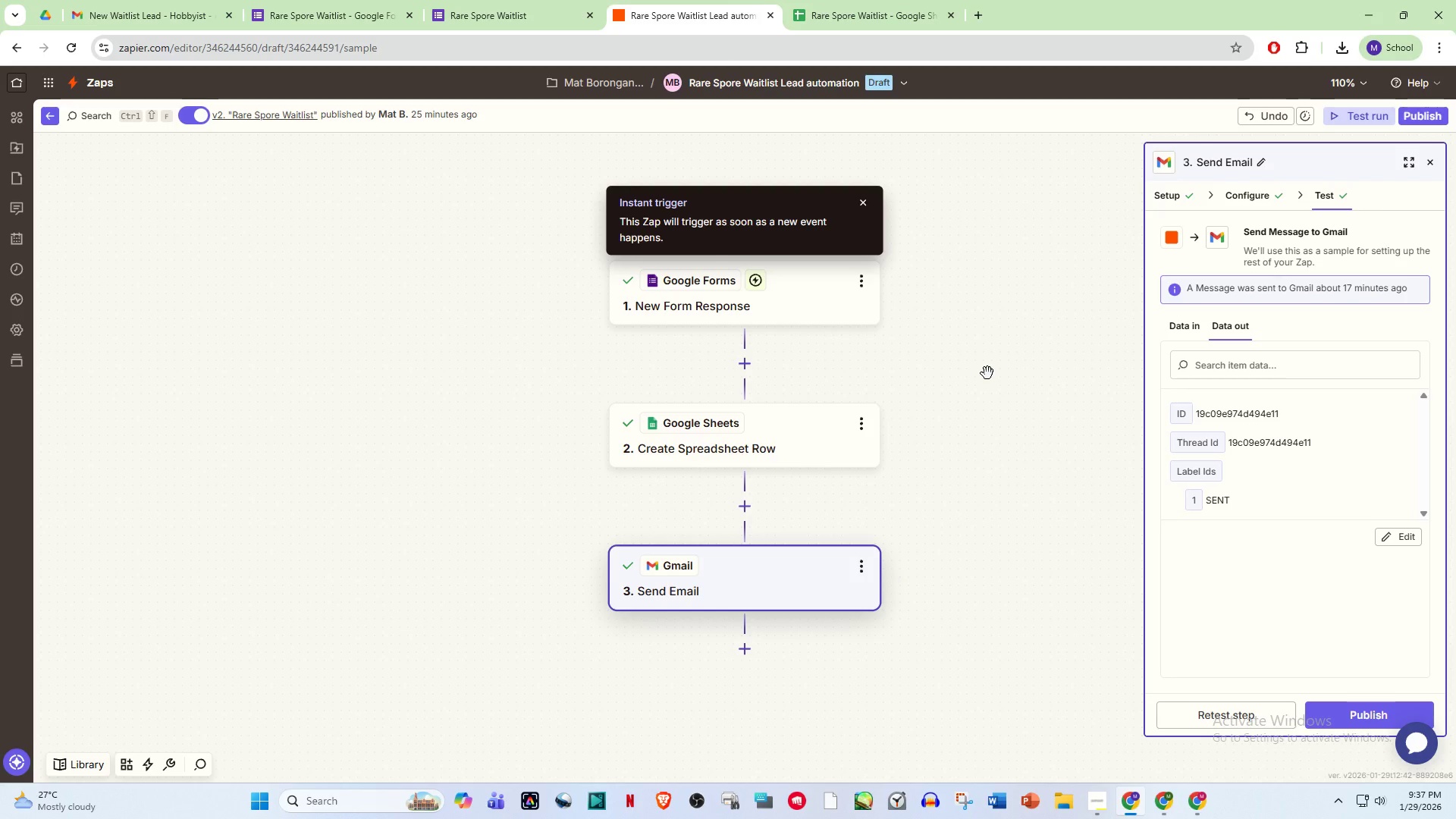 
wait(5.99)
 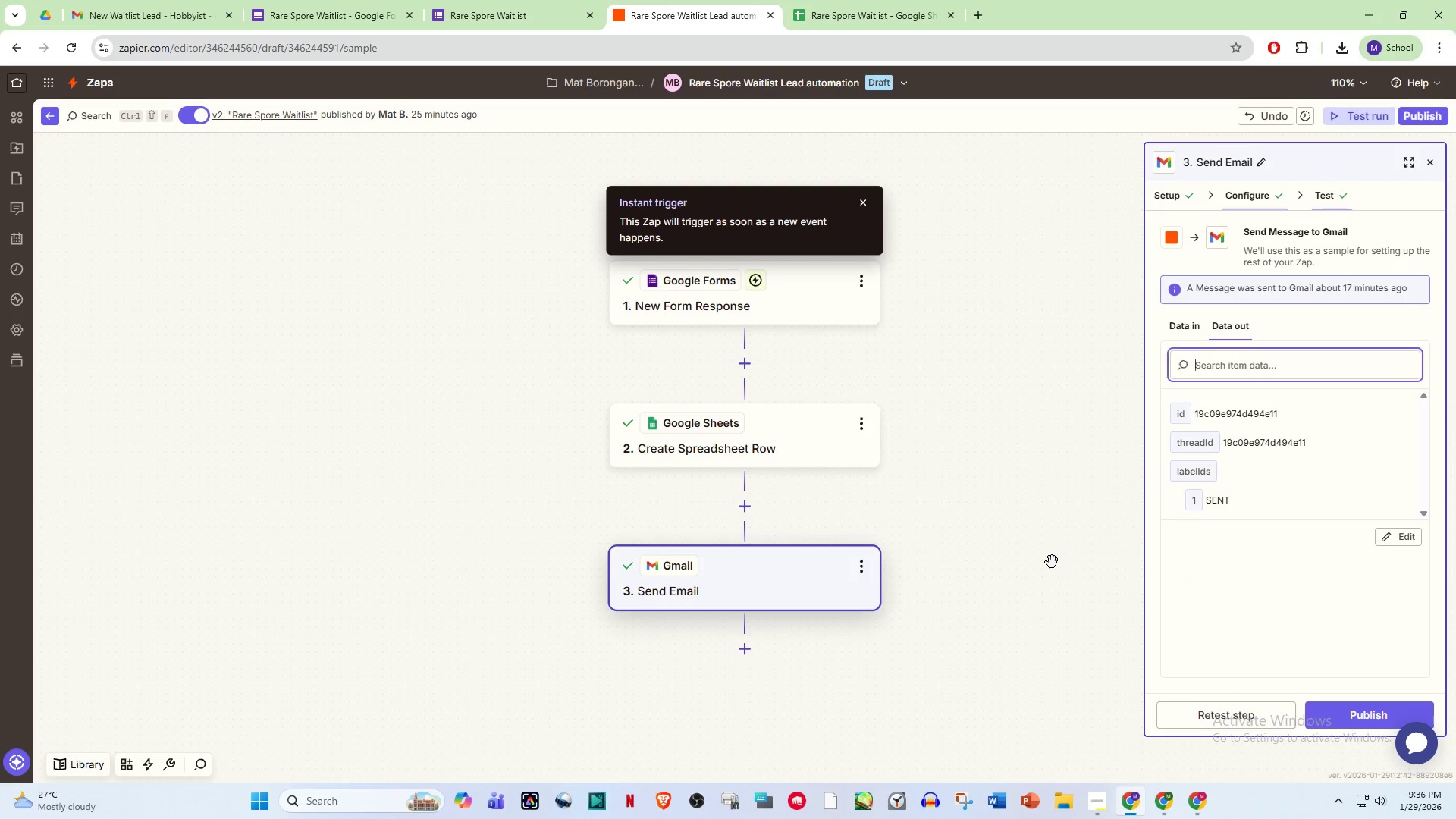 
left_click([860, 0])
 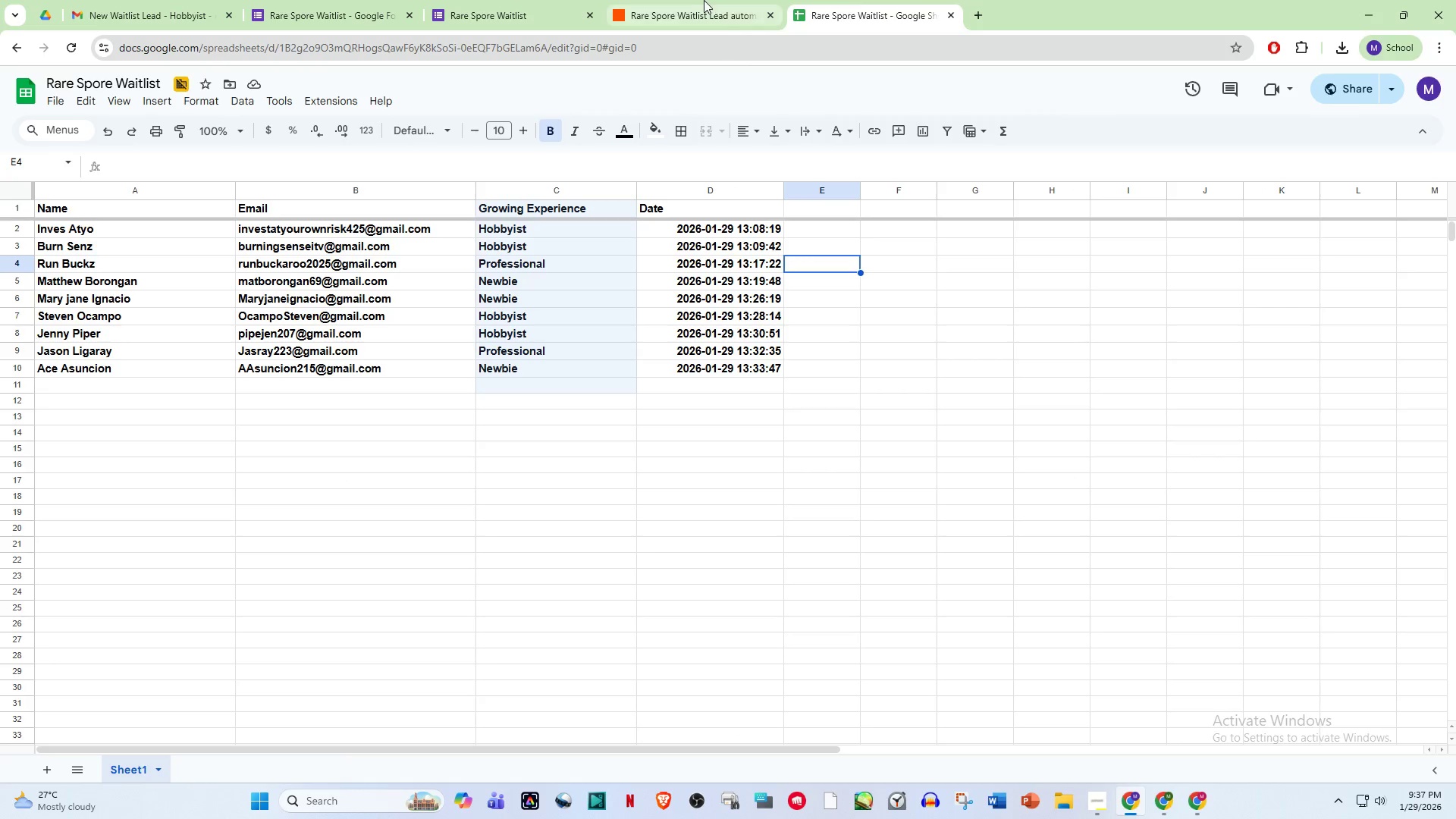 
left_click([697, 0])
 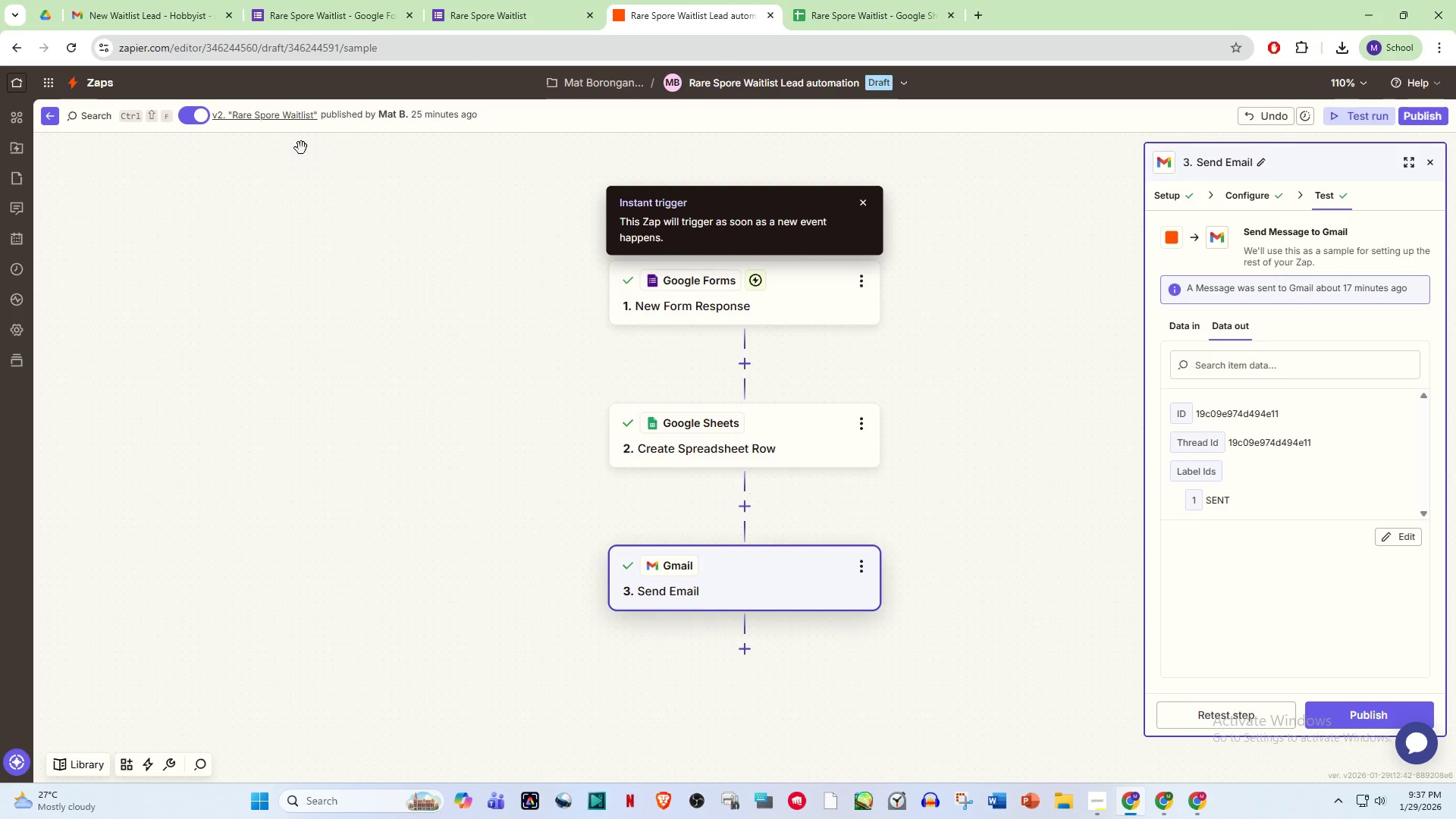 
wait(7.19)
 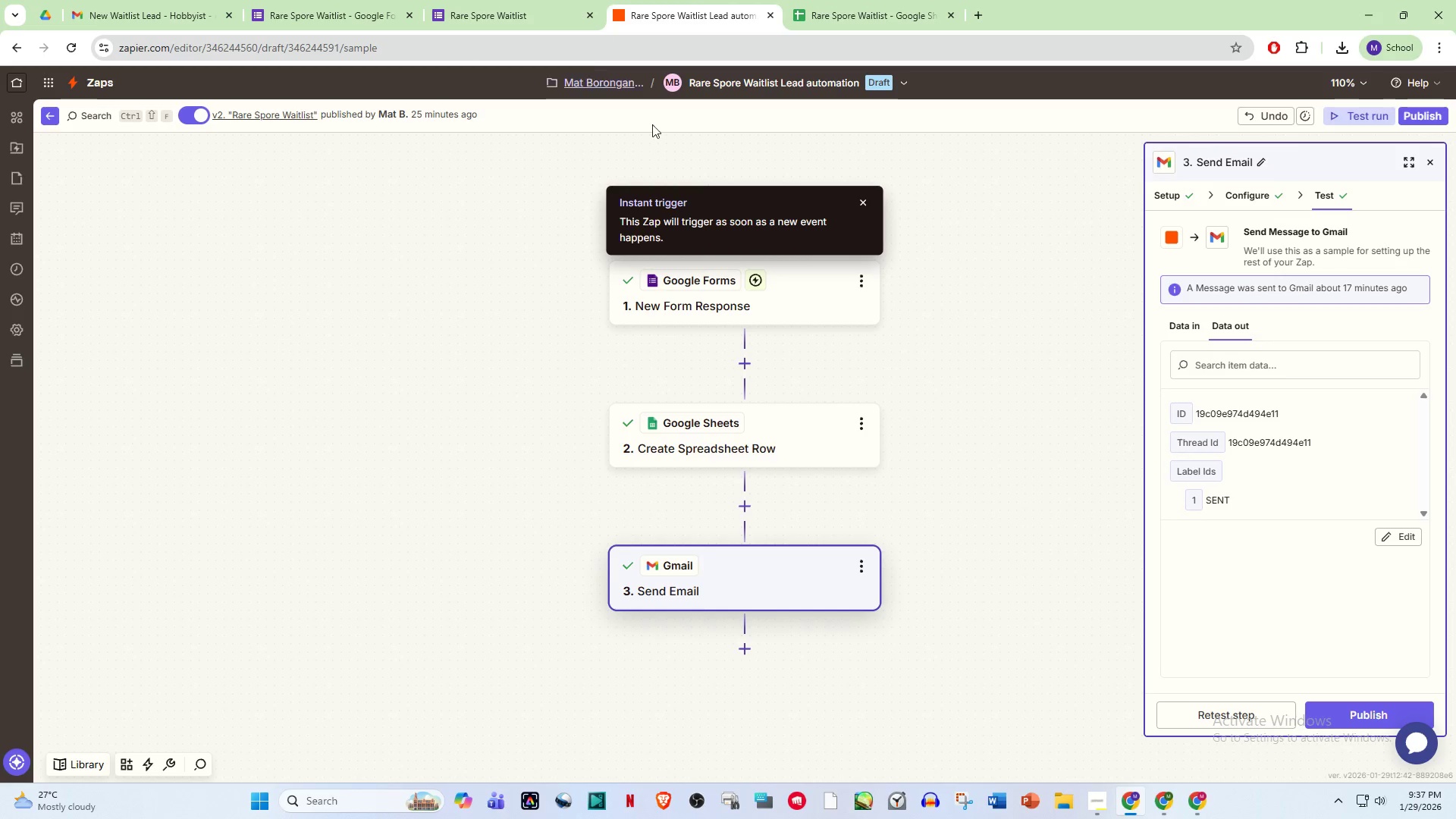 
left_click([850, 80])
 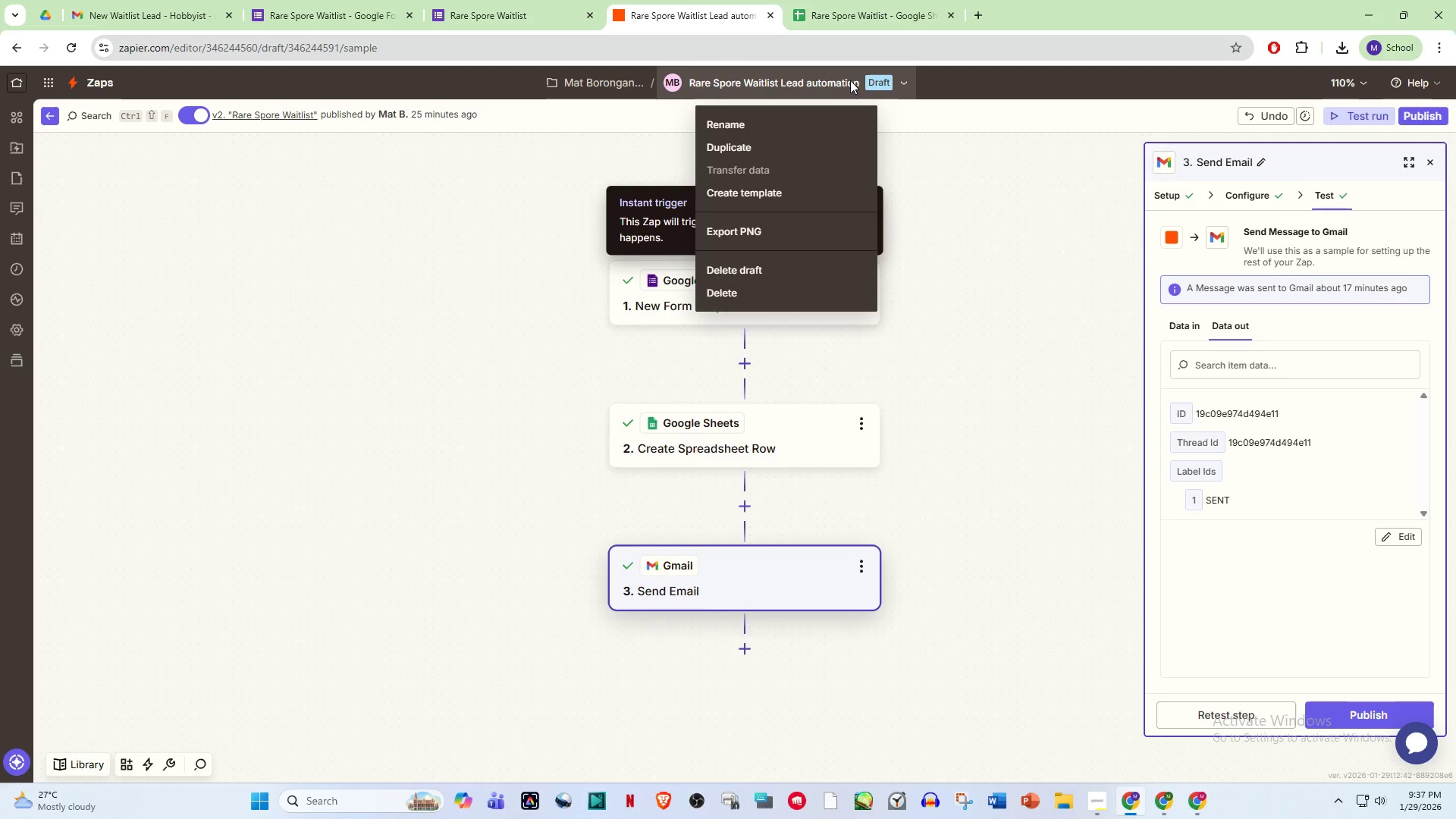 
left_click([850, 80])
 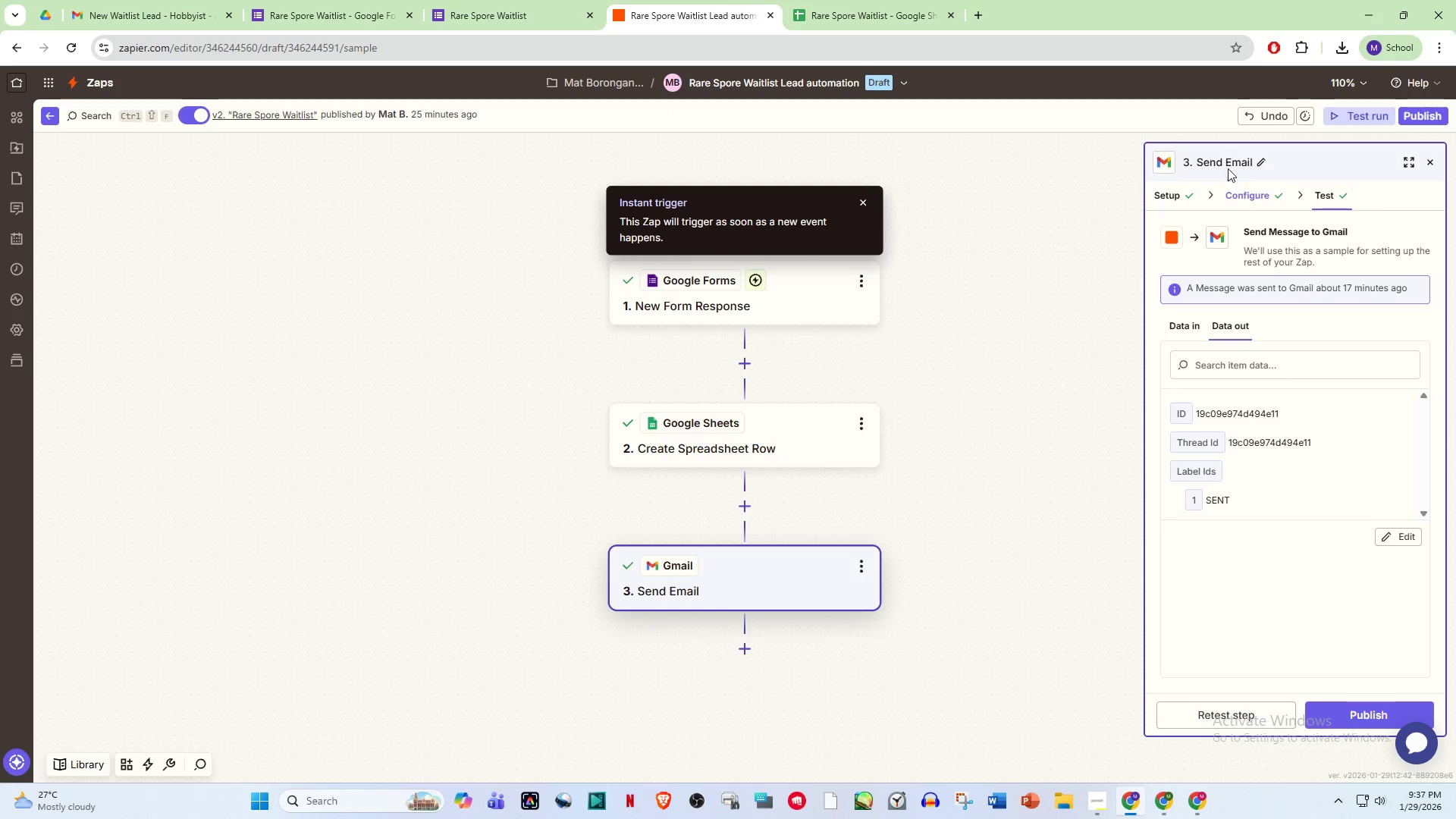 
left_click([1222, 159])
 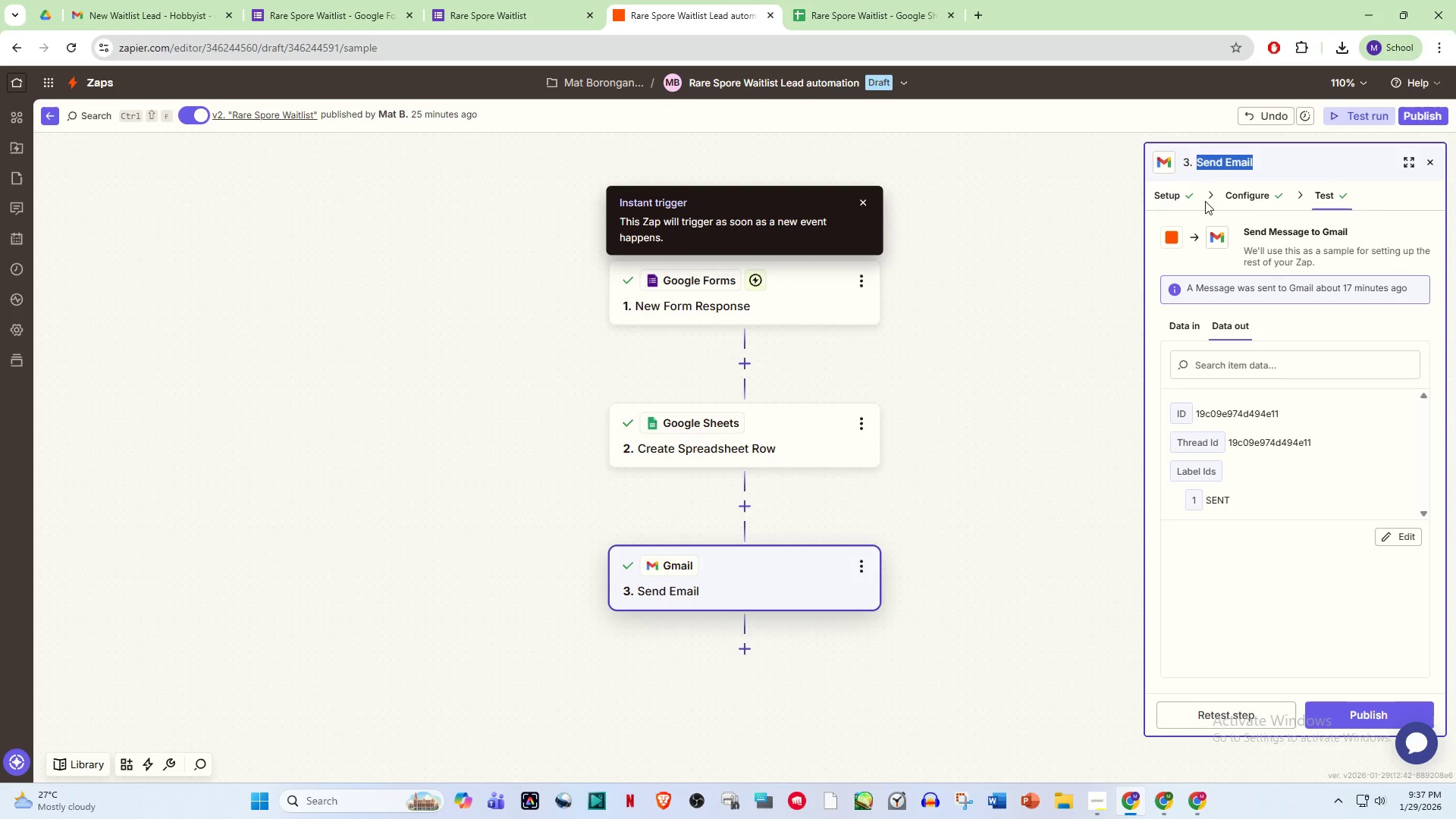 
left_click([1244, 200])
 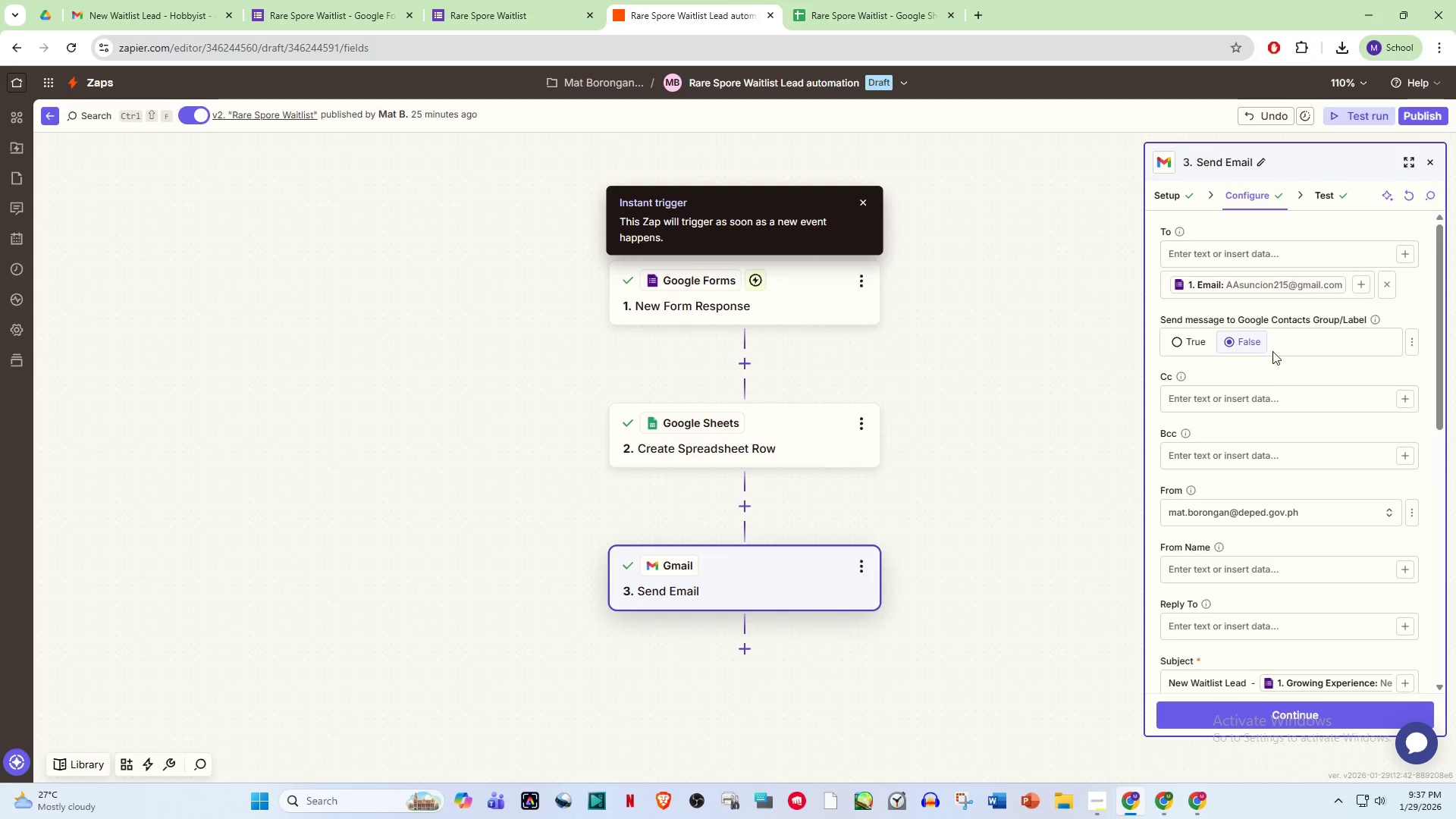 
scroll: coordinate [1272, 526], scroll_direction: down, amount: 6.0
 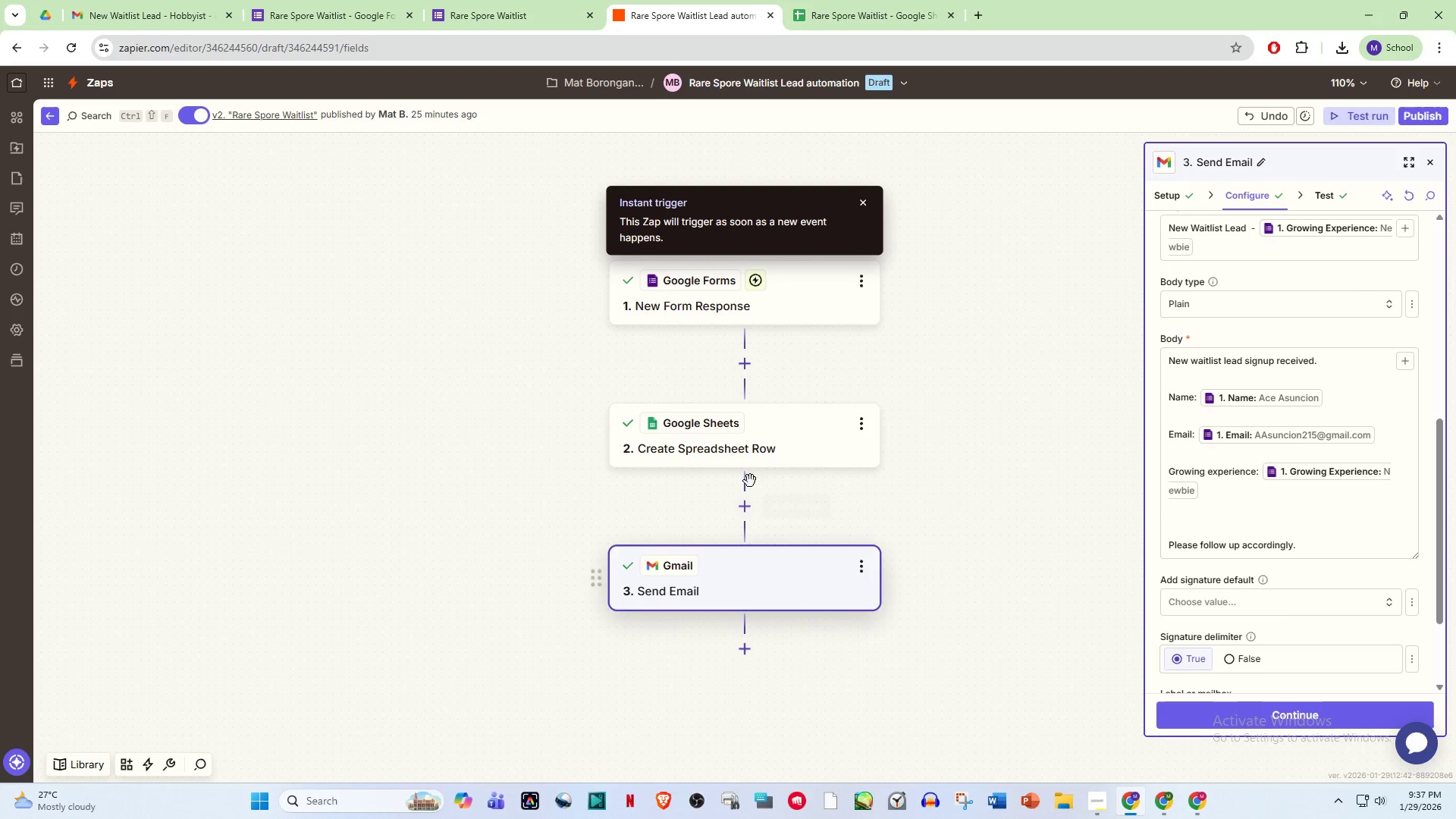 
left_click([760, 448])
 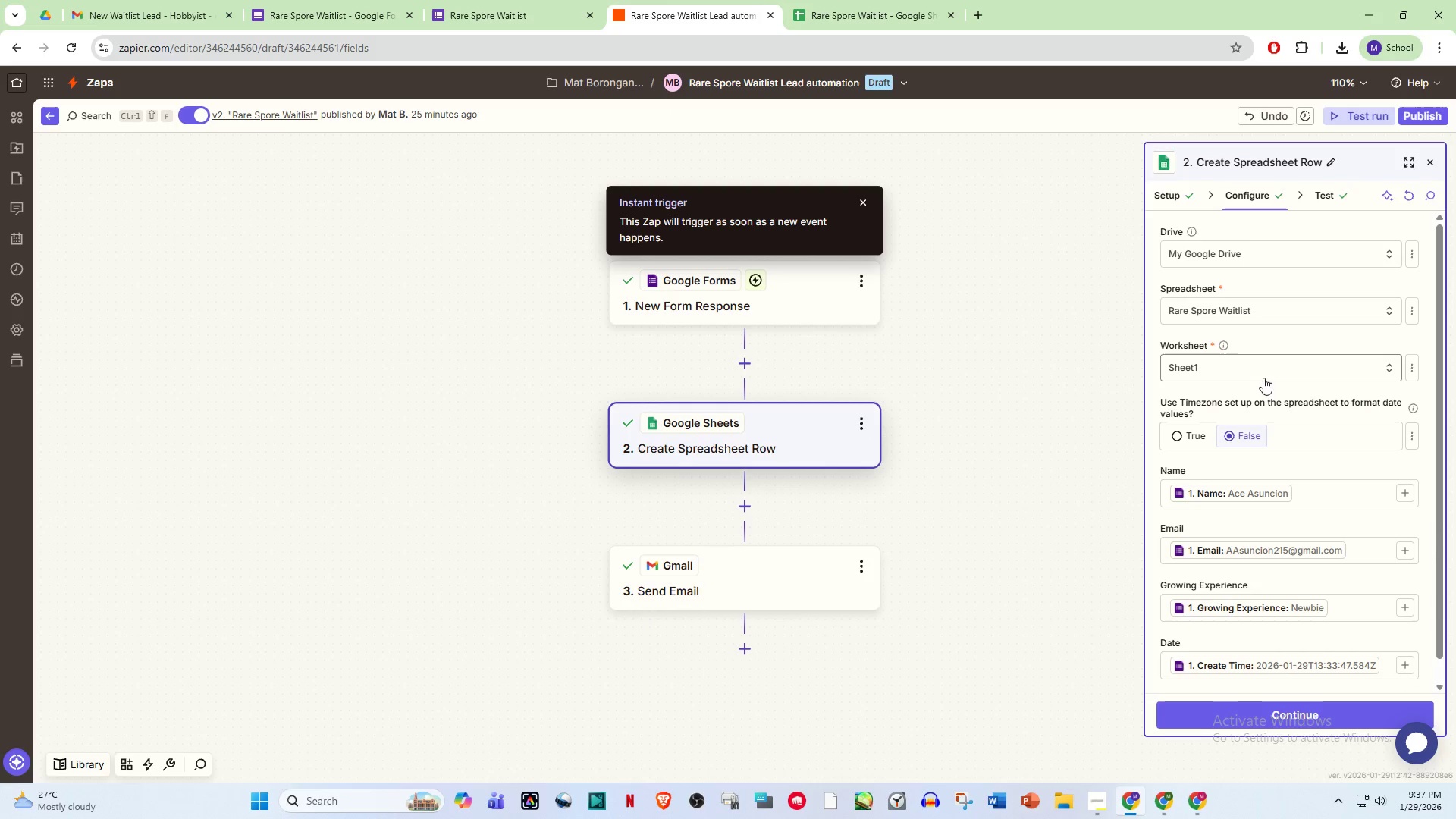 
left_click([1250, 308])
 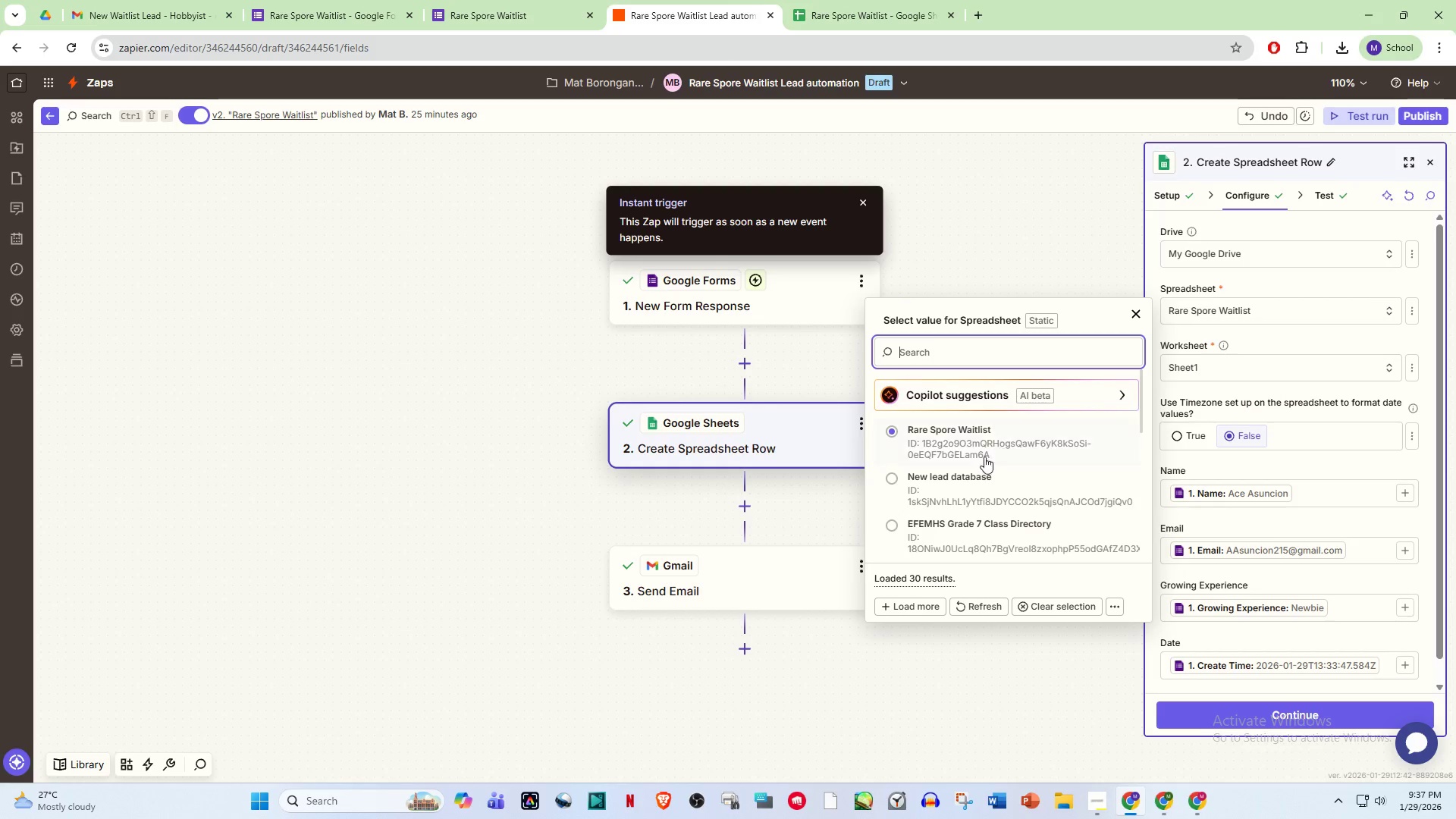 
scroll: coordinate [1000, 525], scroll_direction: down, amount: 6.0
 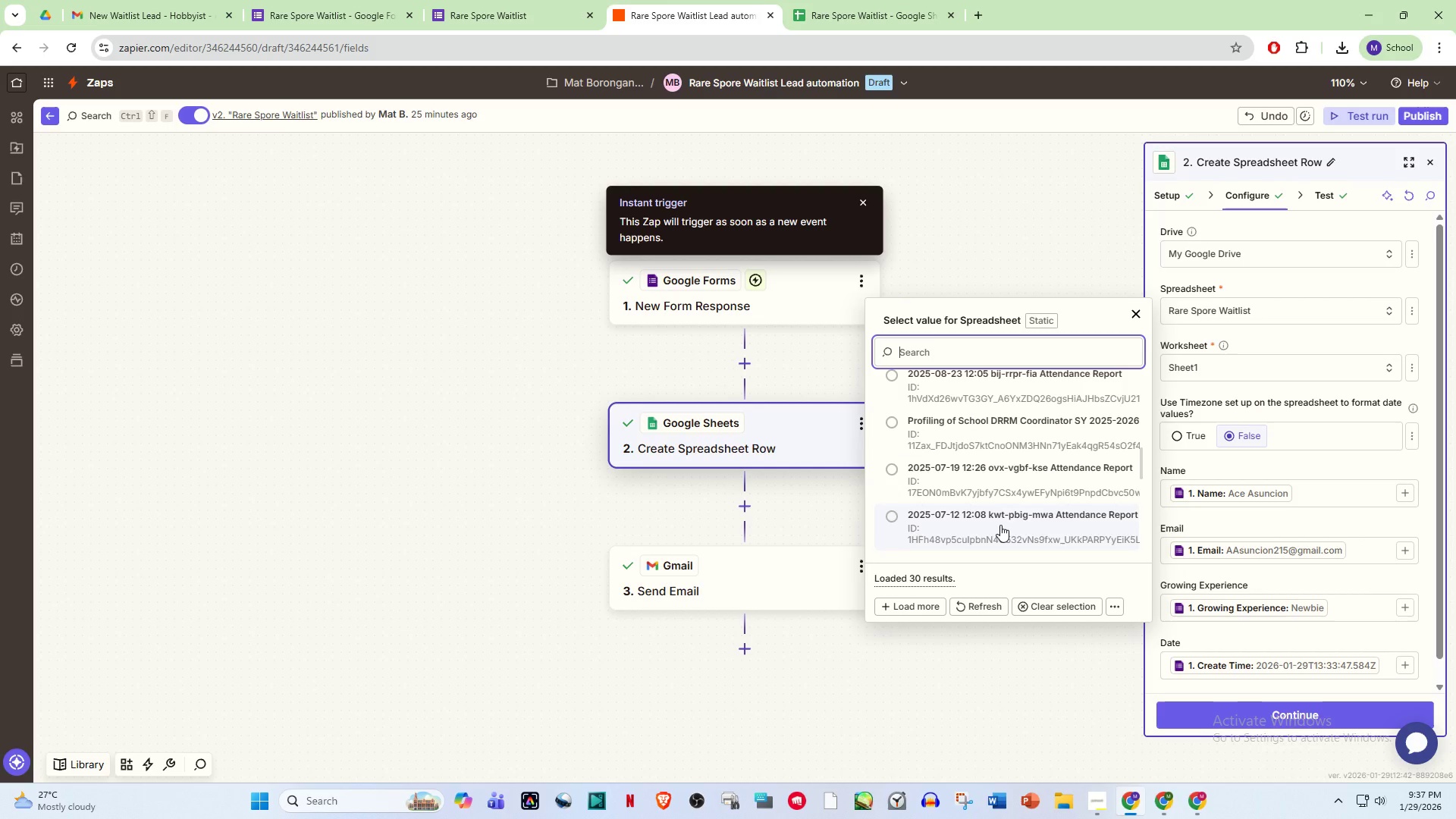 
scroll: coordinate [1005, 525], scroll_direction: up, amount: 12.0
 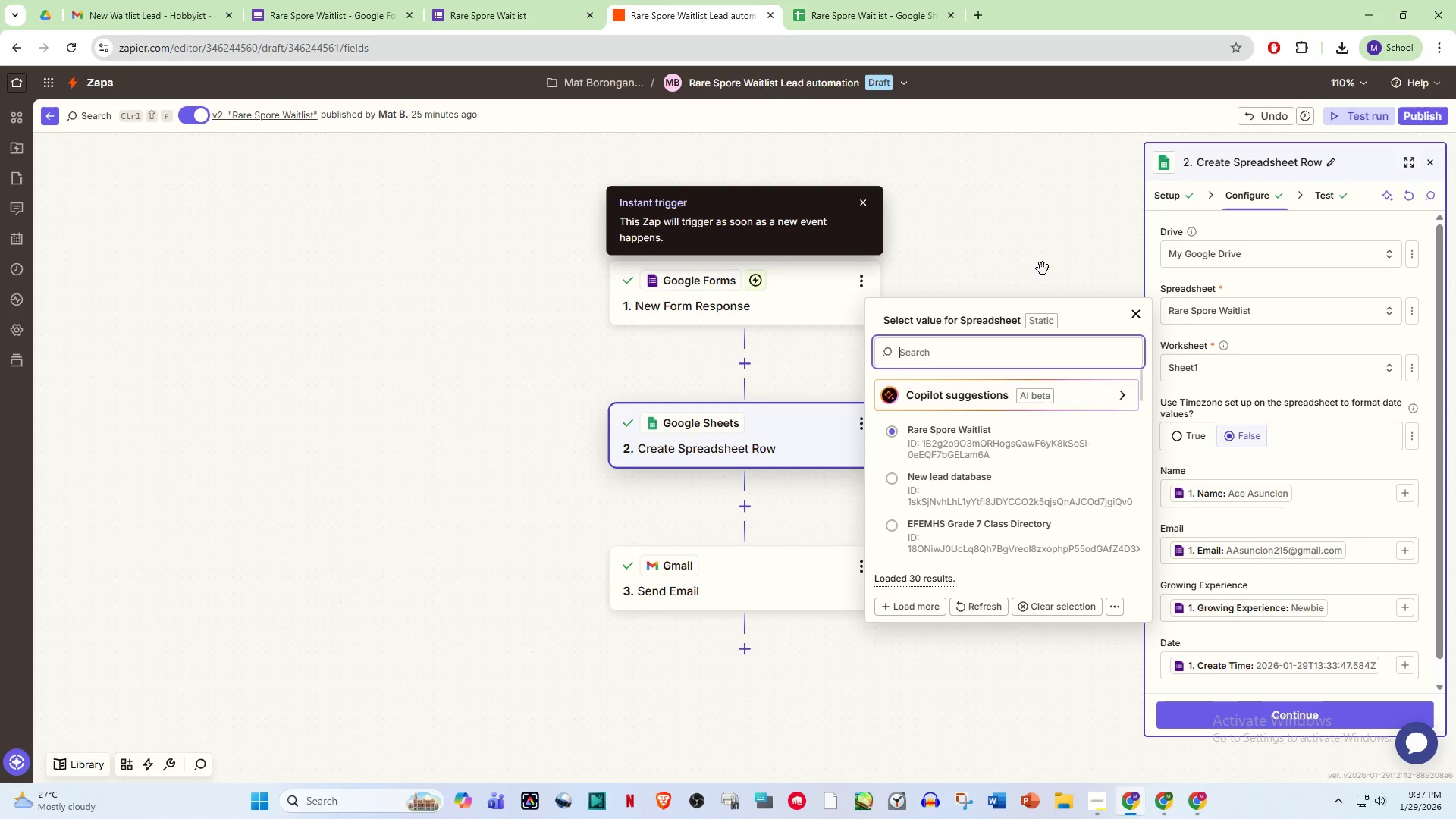 
left_click([1040, 224])
 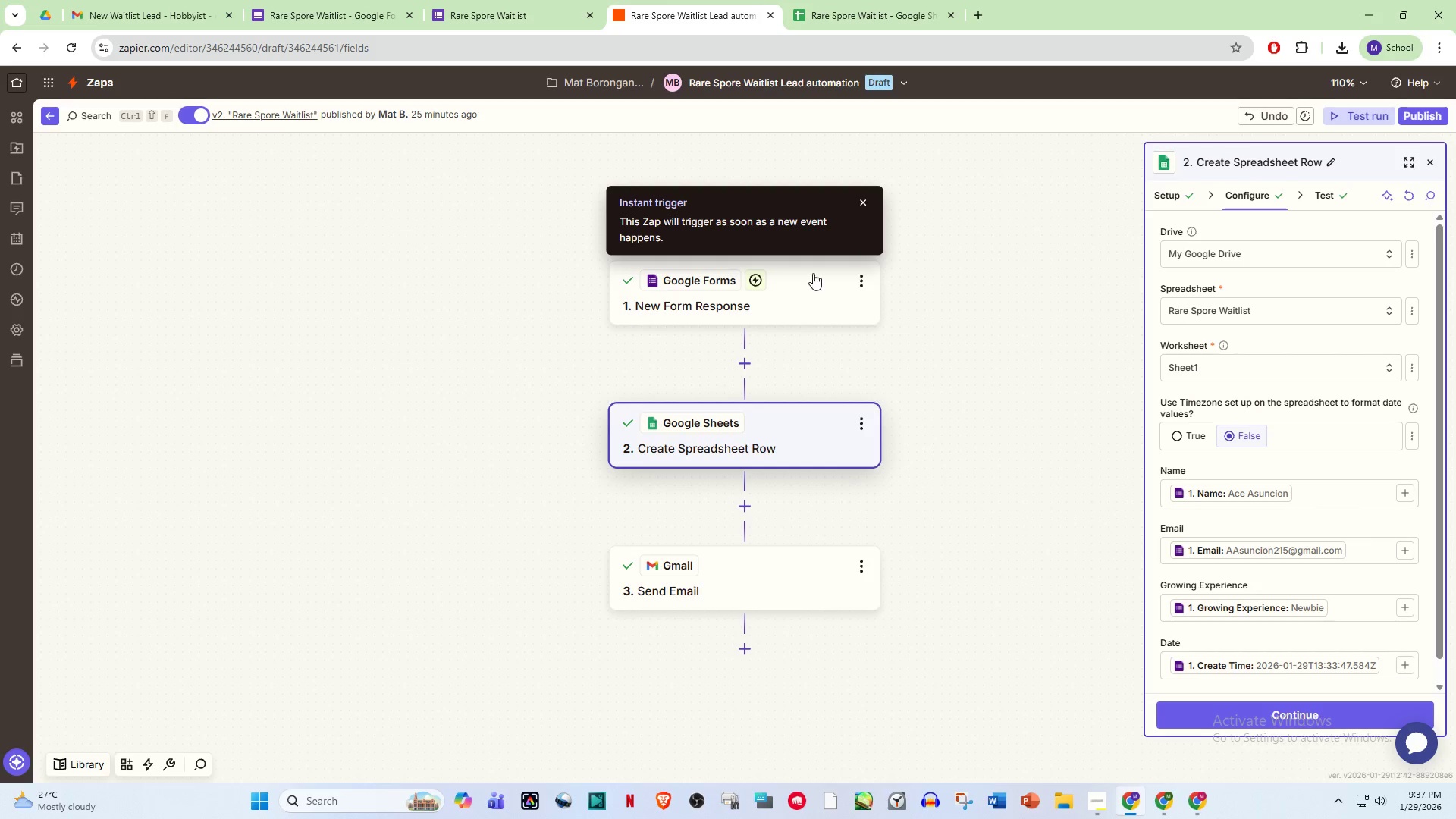 
left_click([538, 0])
 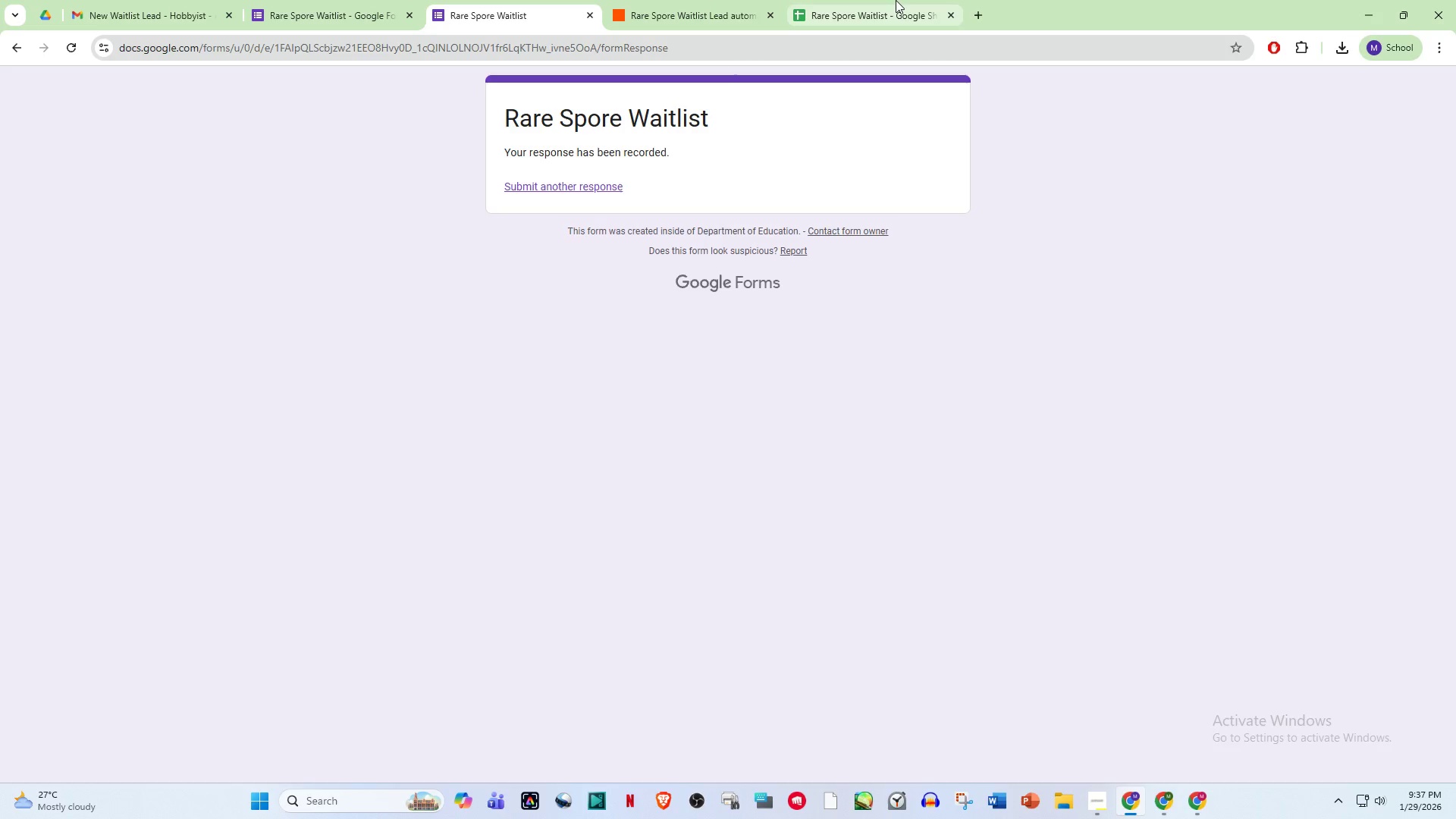 
left_click([898, 0])
 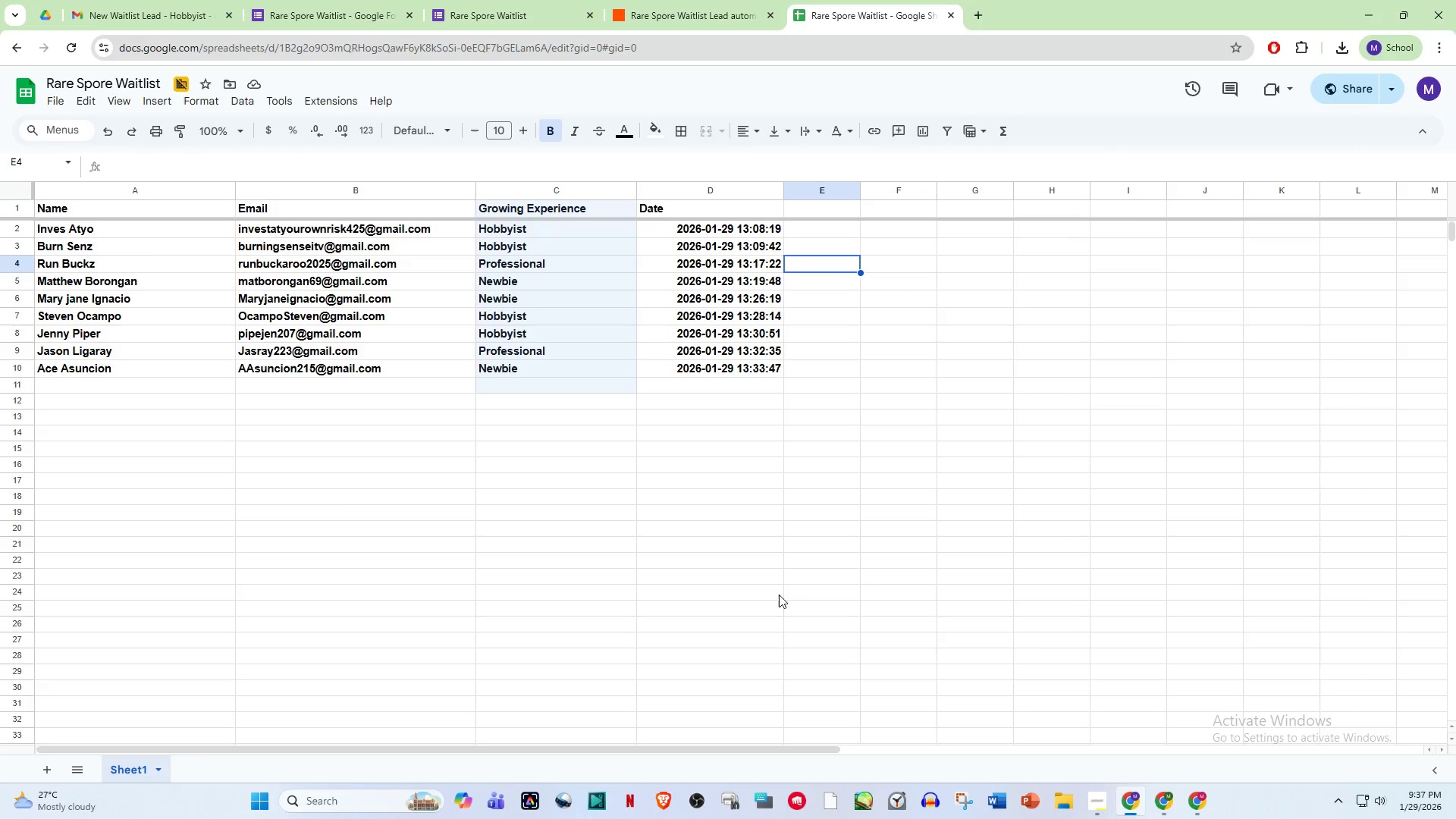 
wait(7.64)
 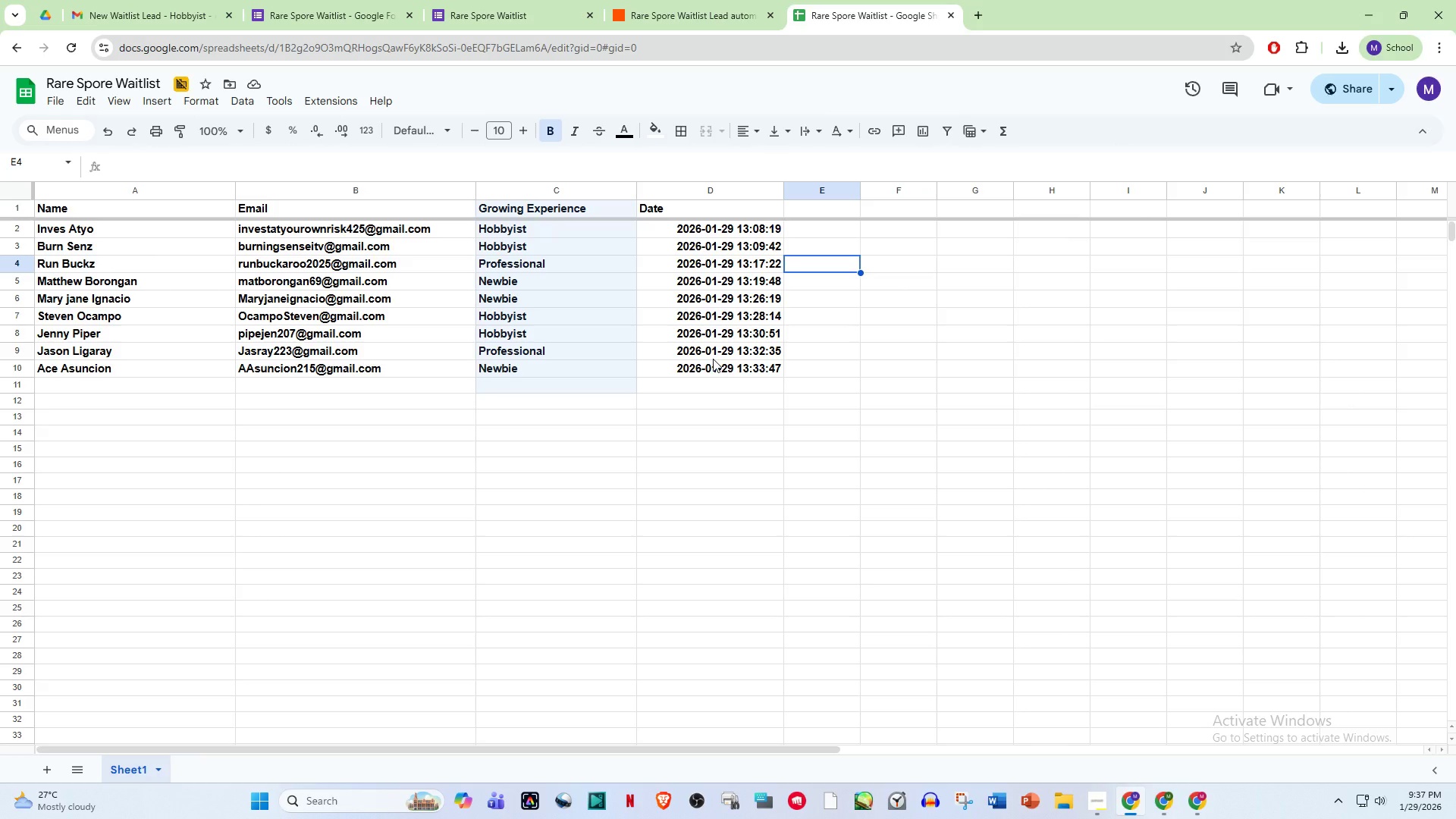 
left_click([1168, 799])
 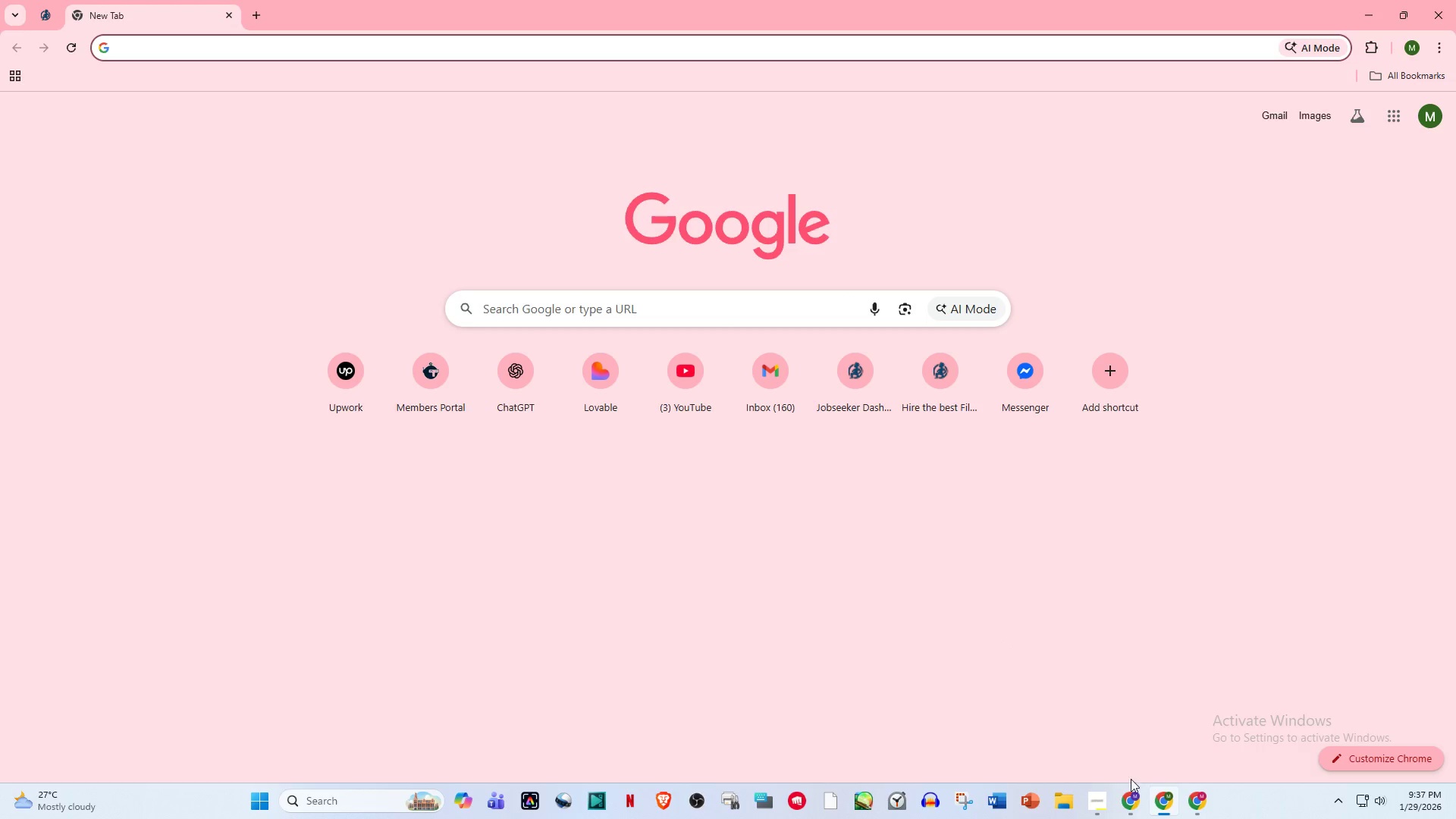 
left_click([1189, 802])
 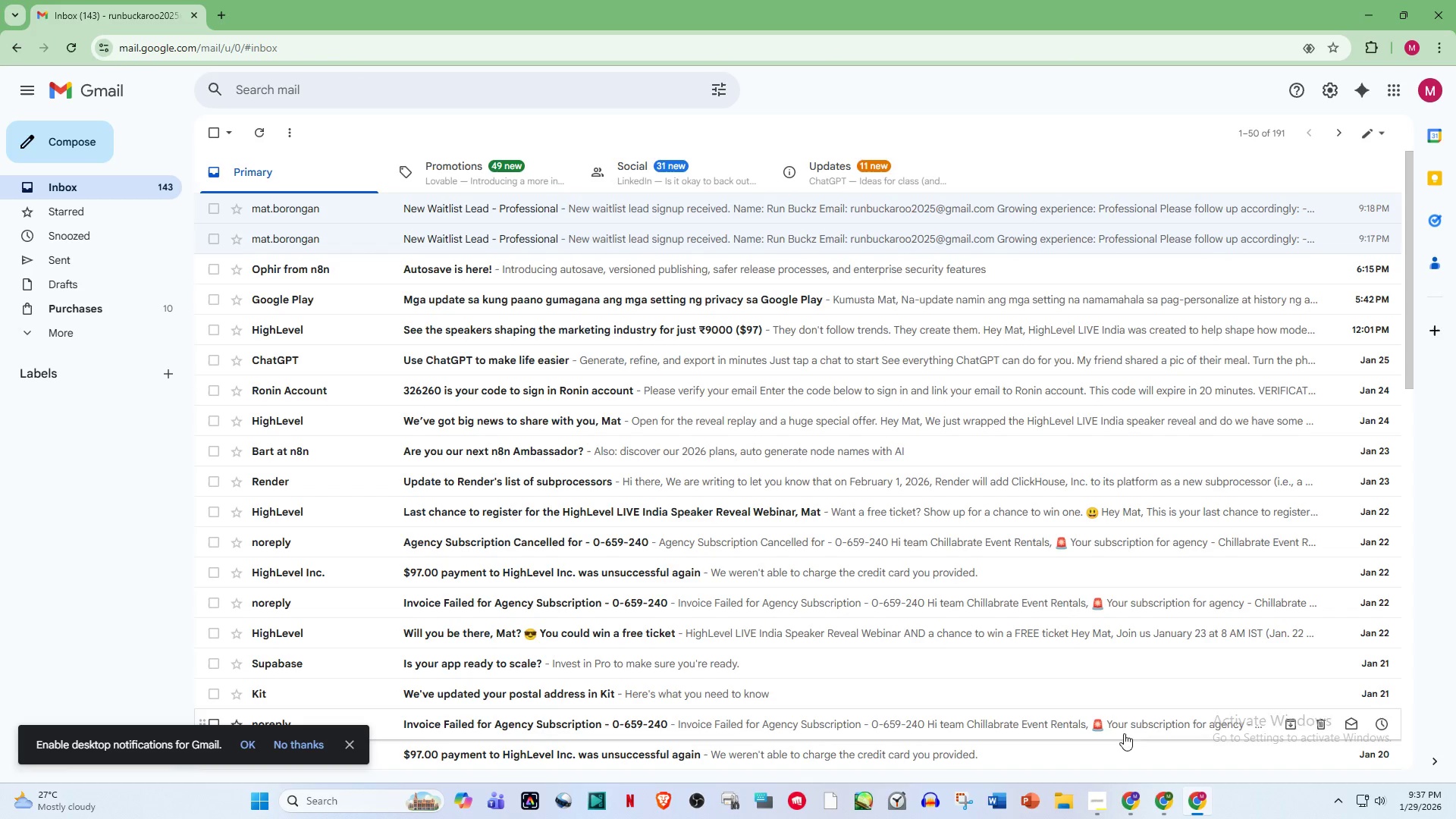 
left_click([1130, 815])
 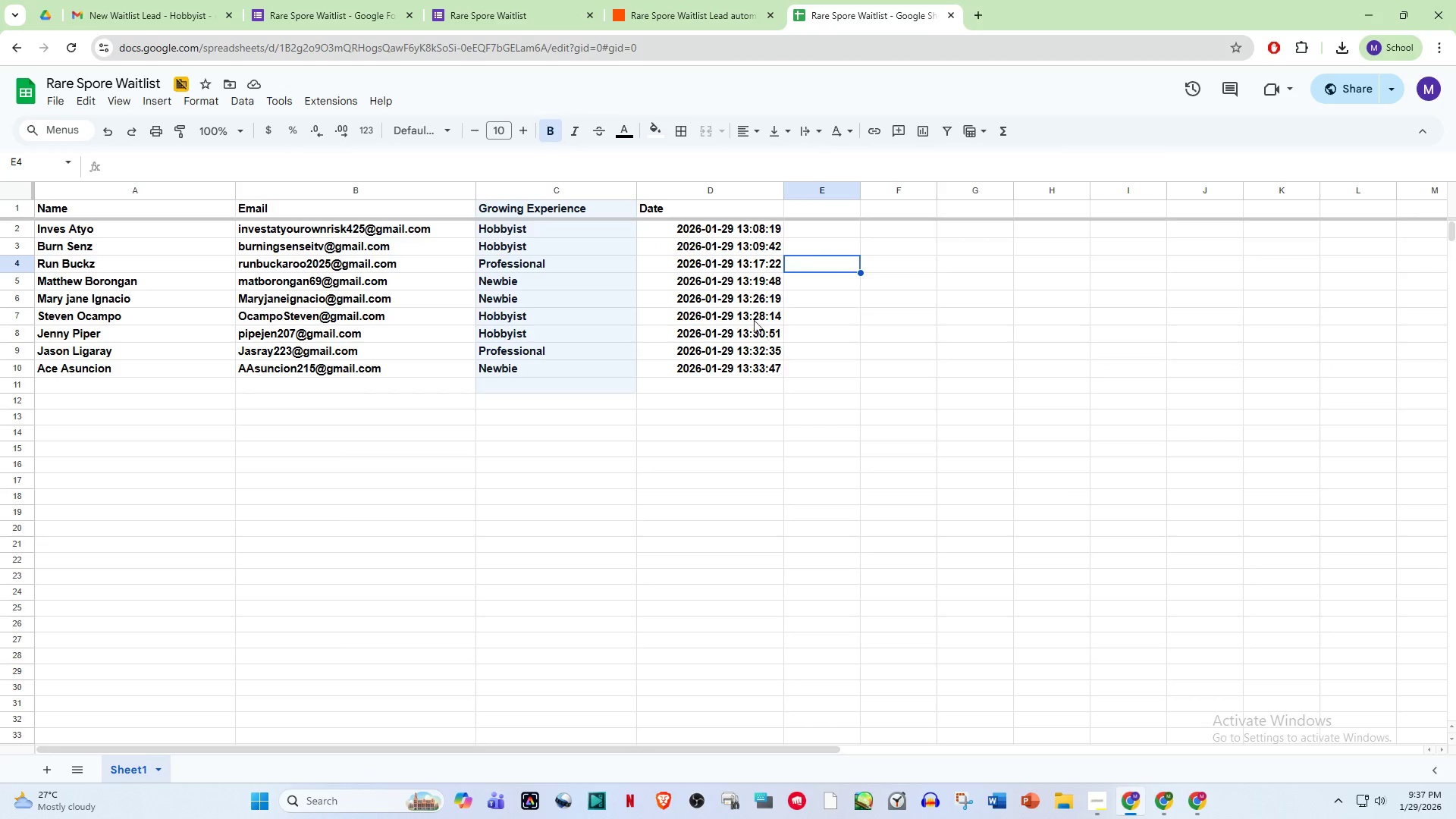 
left_click([709, 0])
 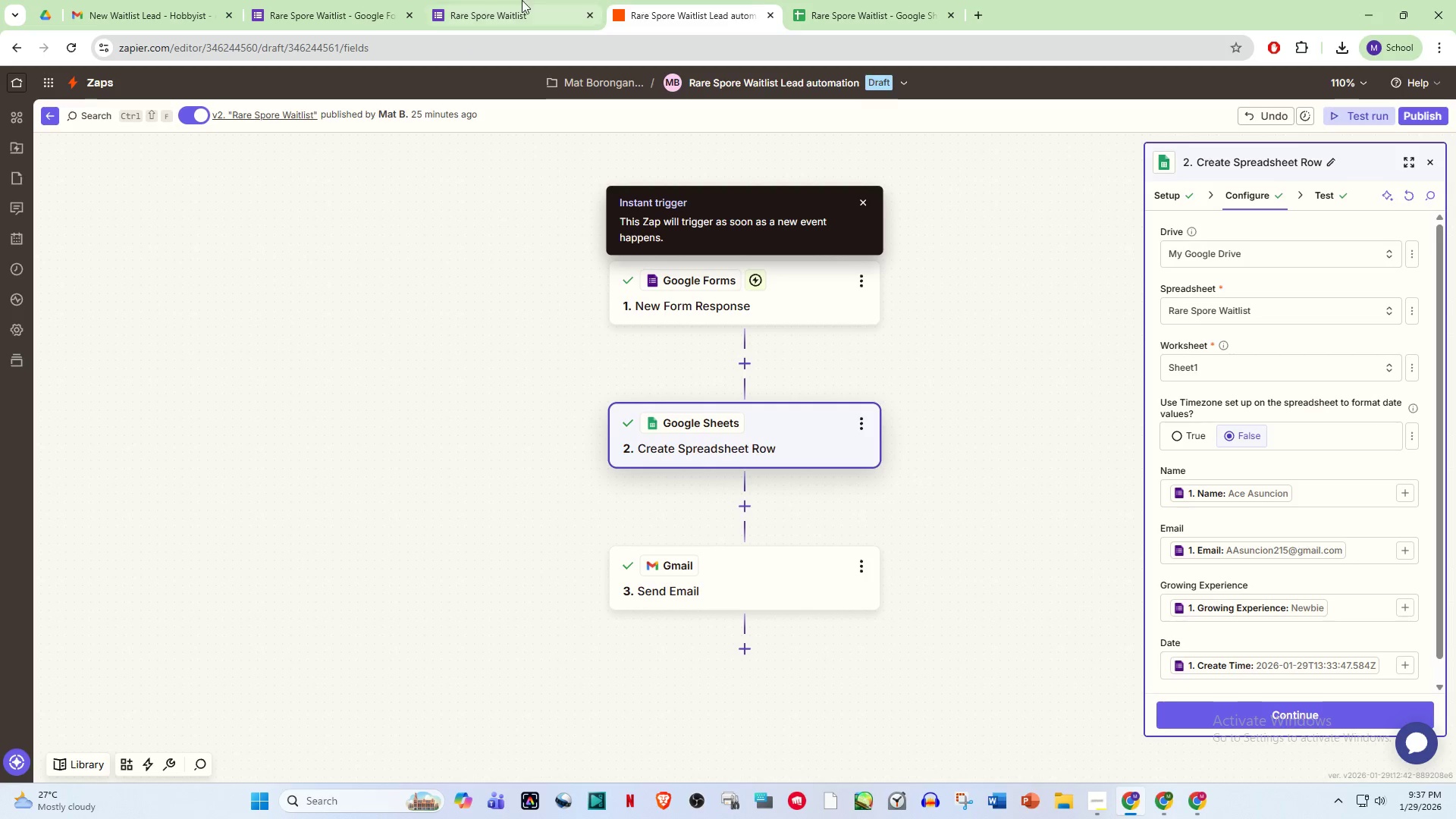 
scroll: coordinate [695, 255], scroll_direction: up, amount: 2.0
 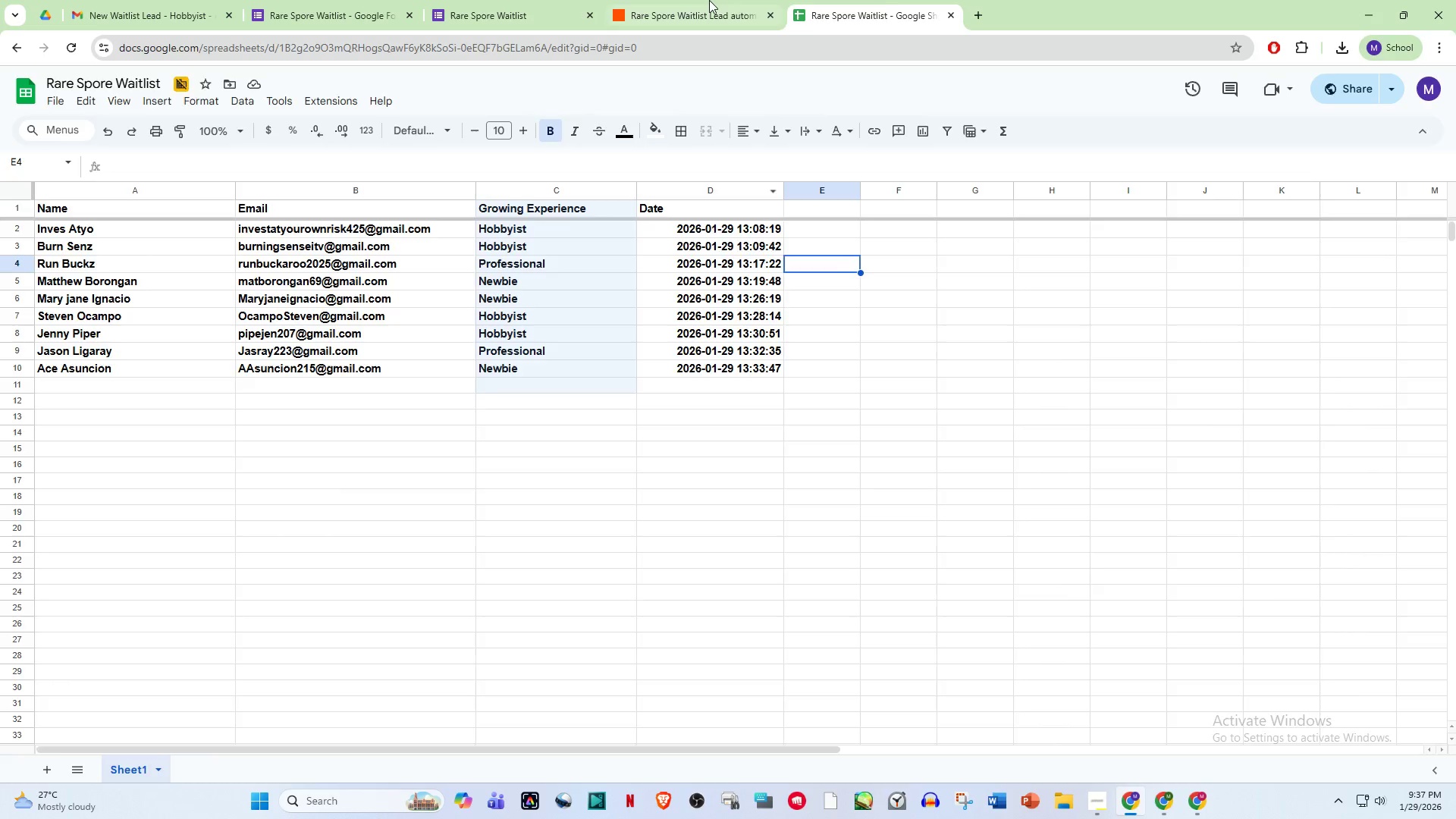 
double_click([522, 0])
 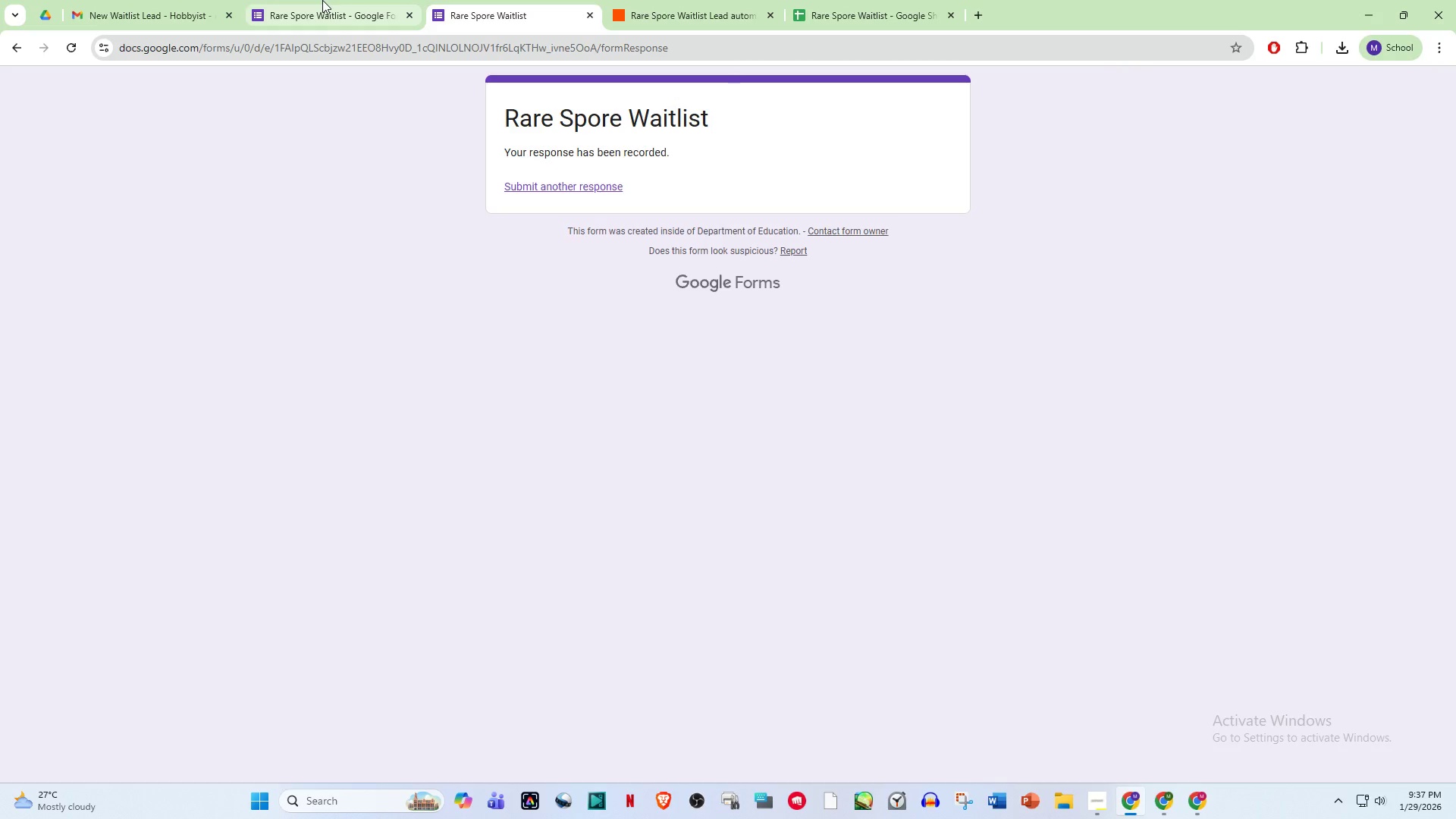 
left_click([322, 0])
 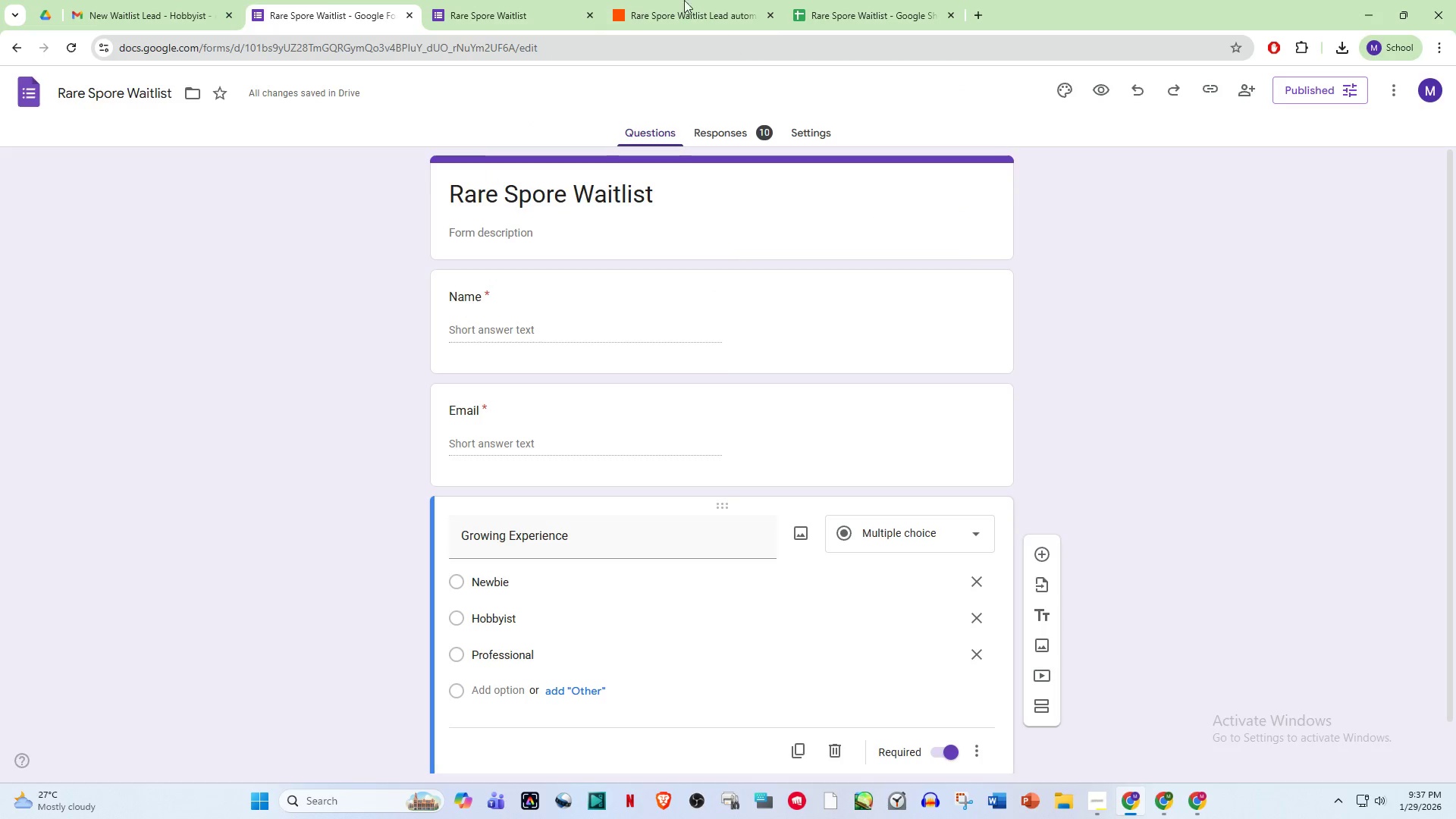 
left_click([543, 0])
 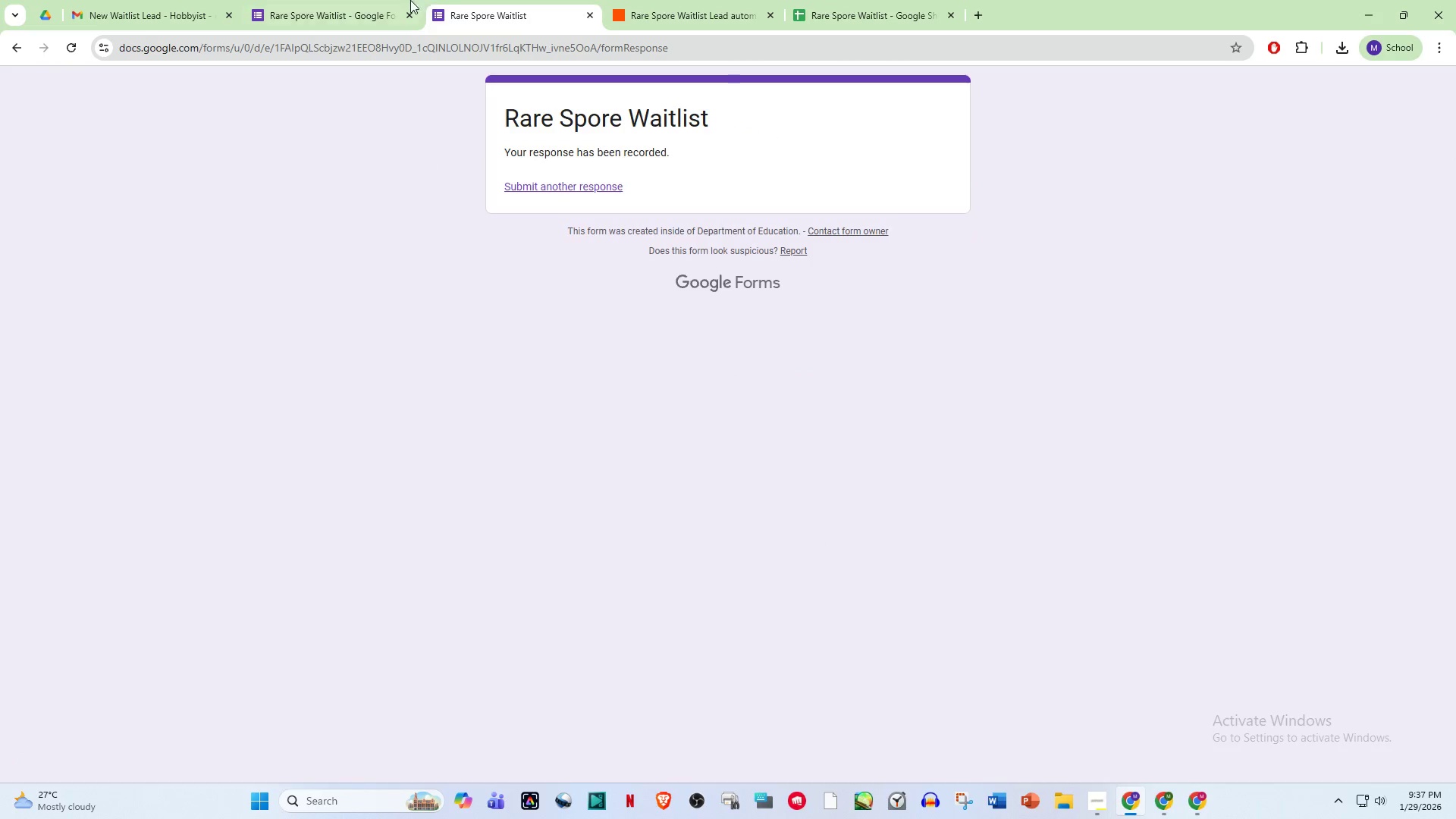 
left_click([368, 0])
 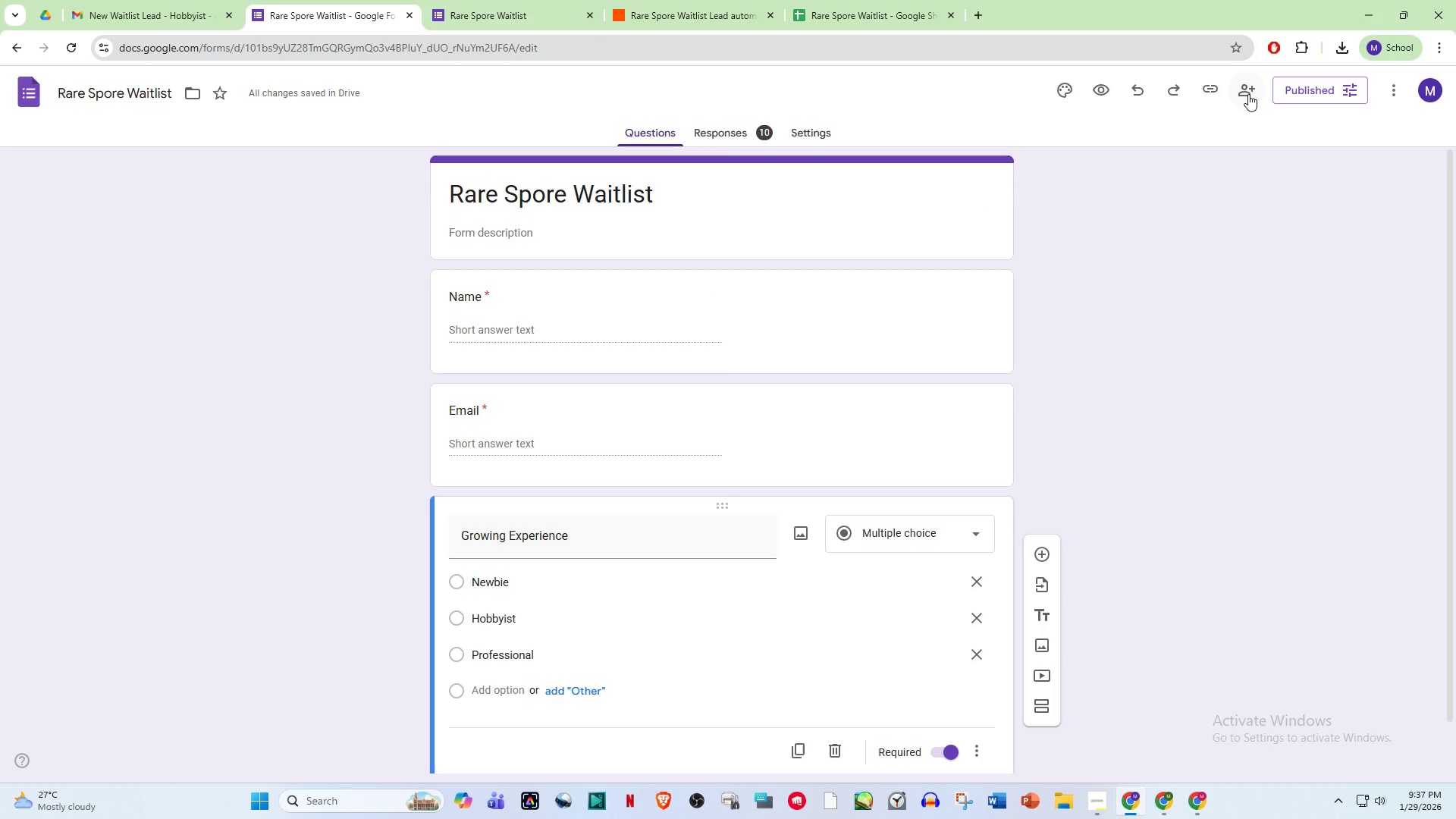 
left_click([1248, 94])
 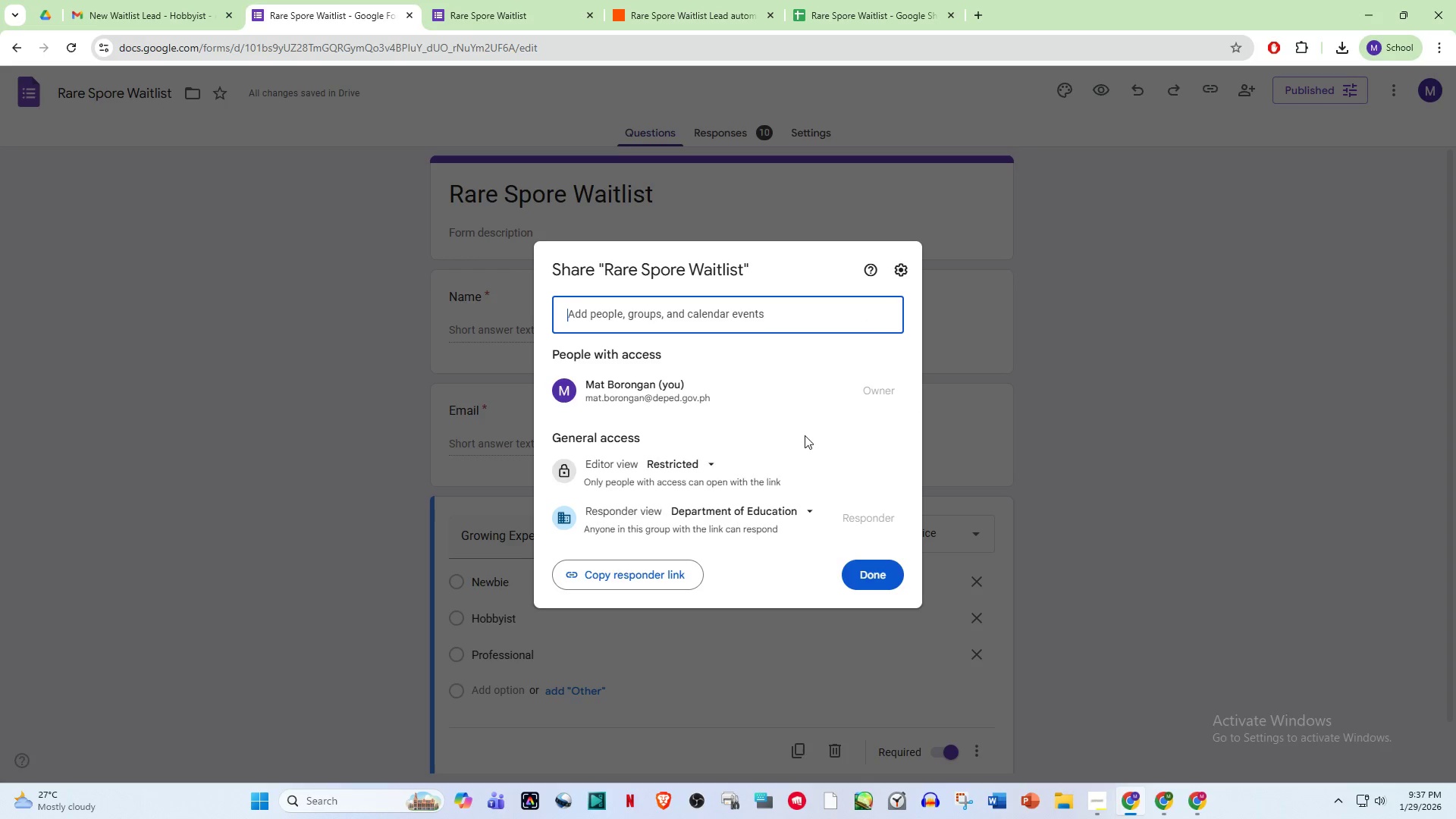 
left_click([701, 472])
 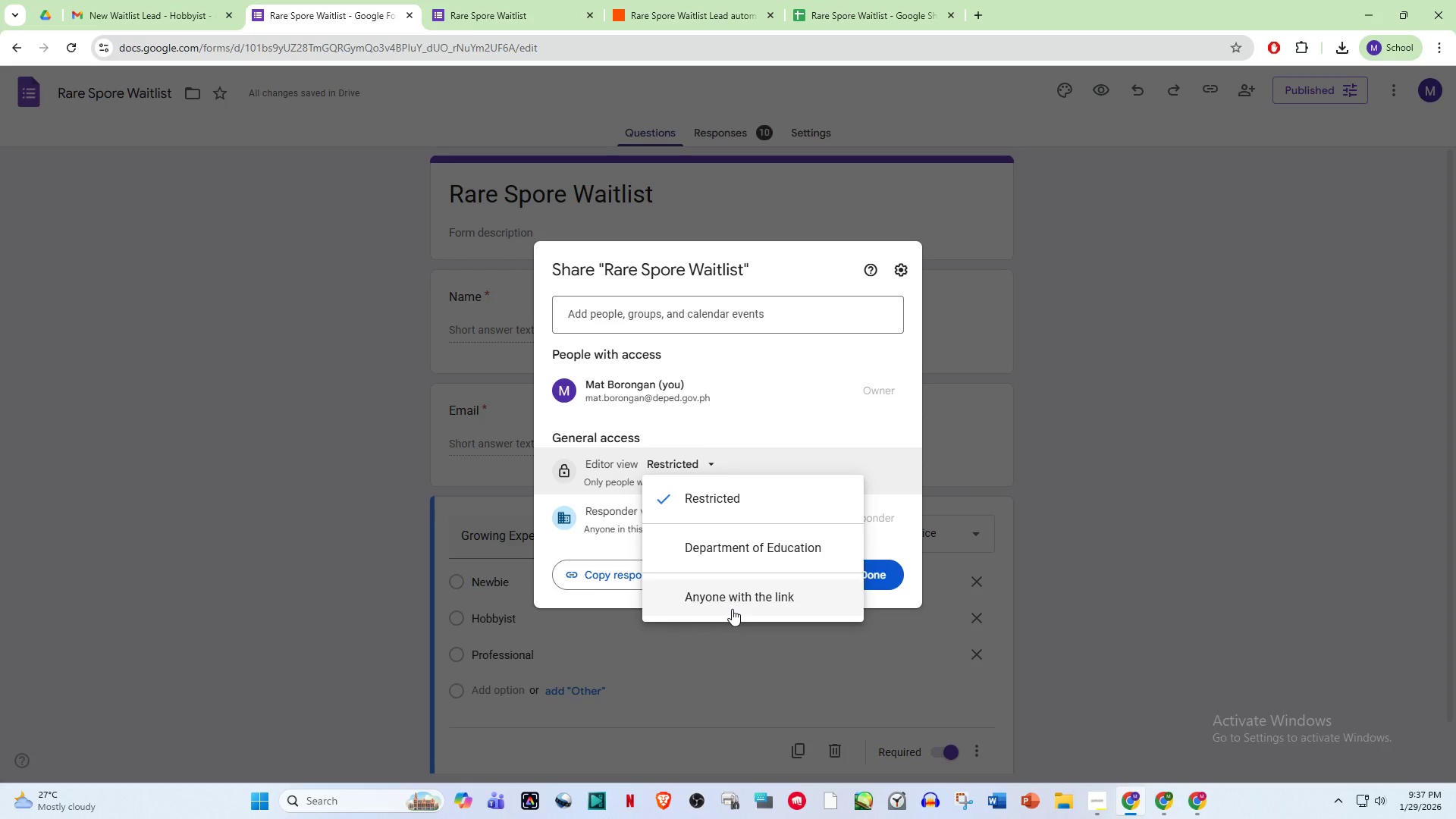 
left_click([736, 438])
 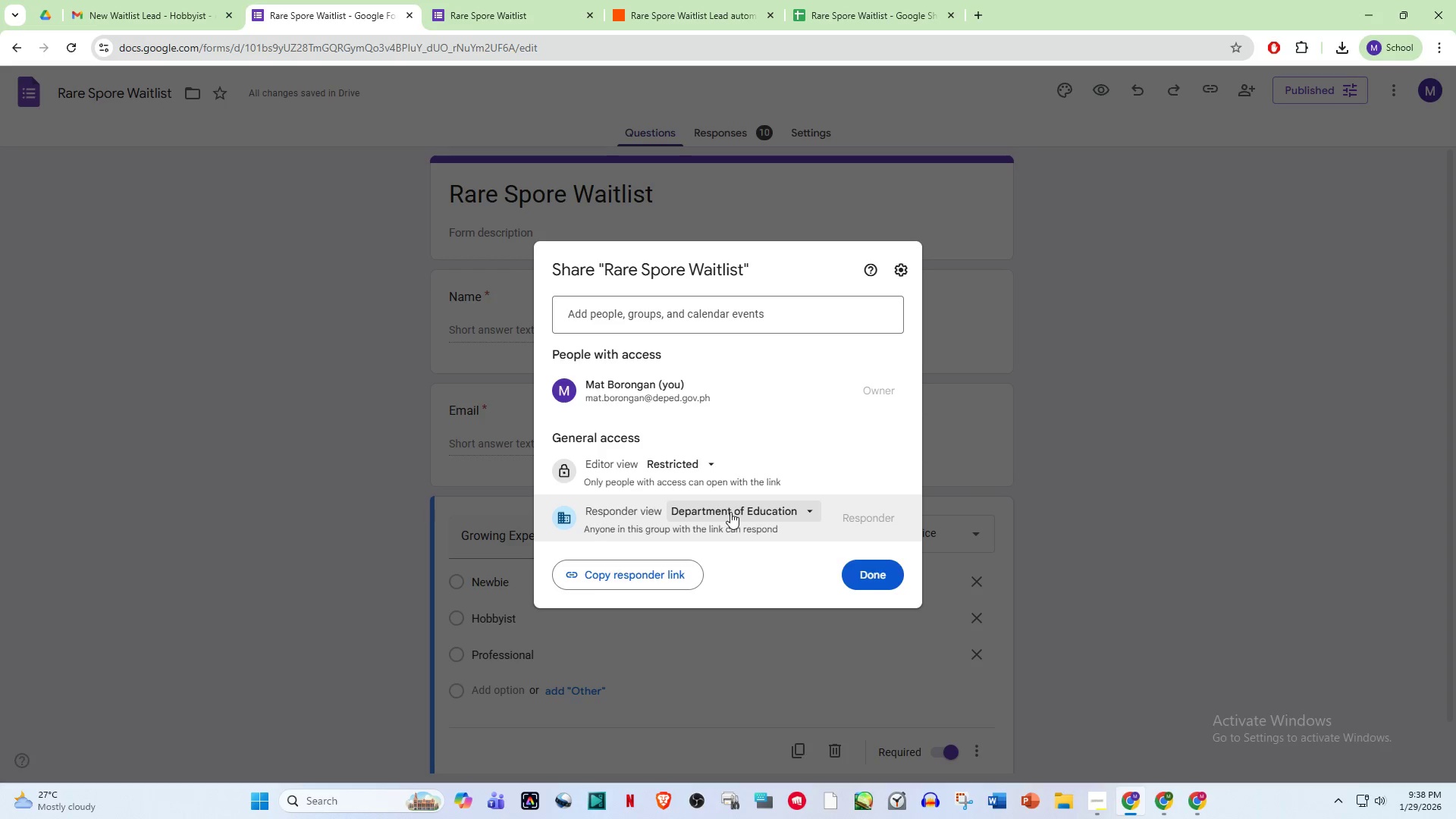 
left_click([737, 512])
 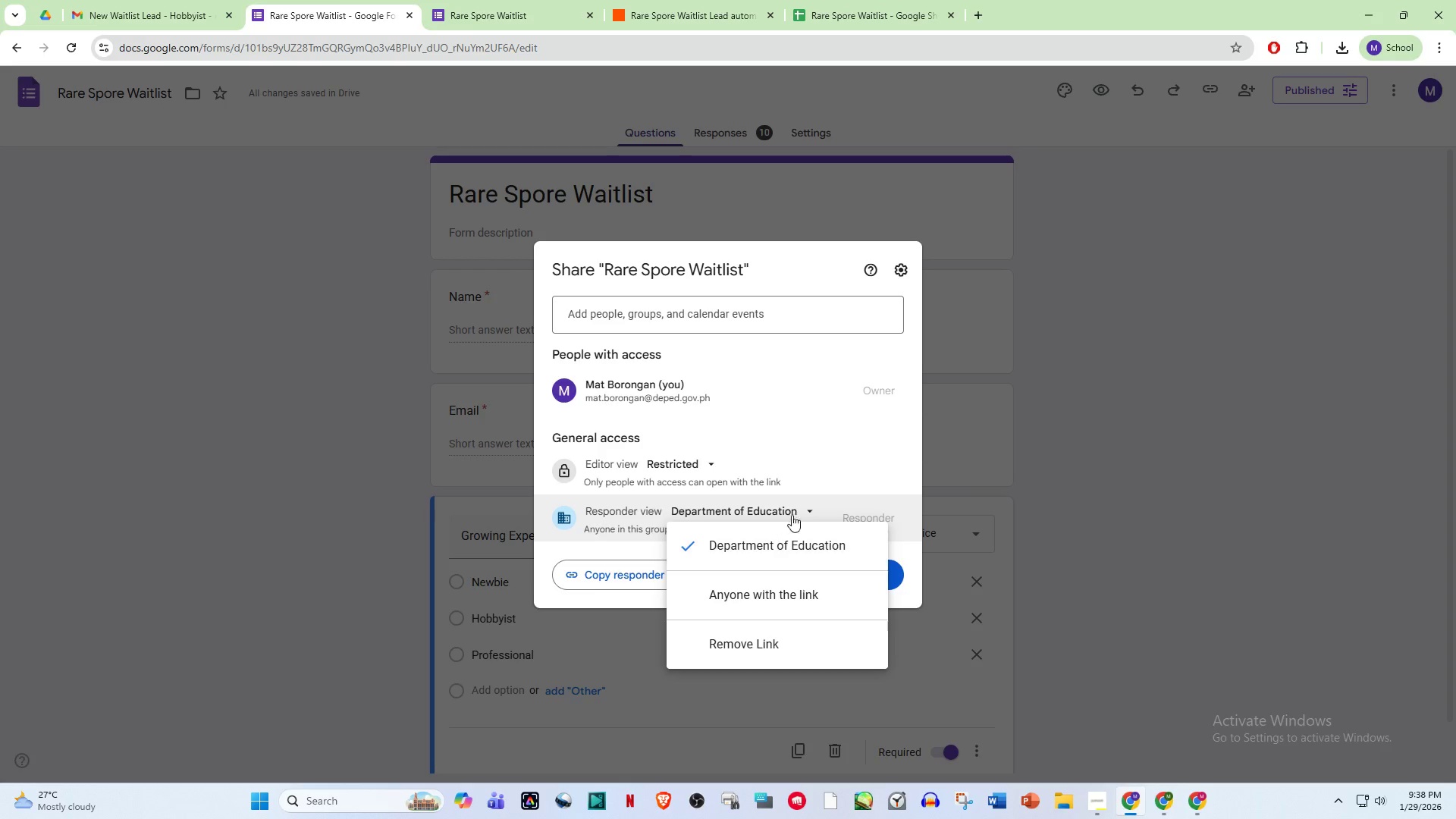 
left_click([799, 433])
 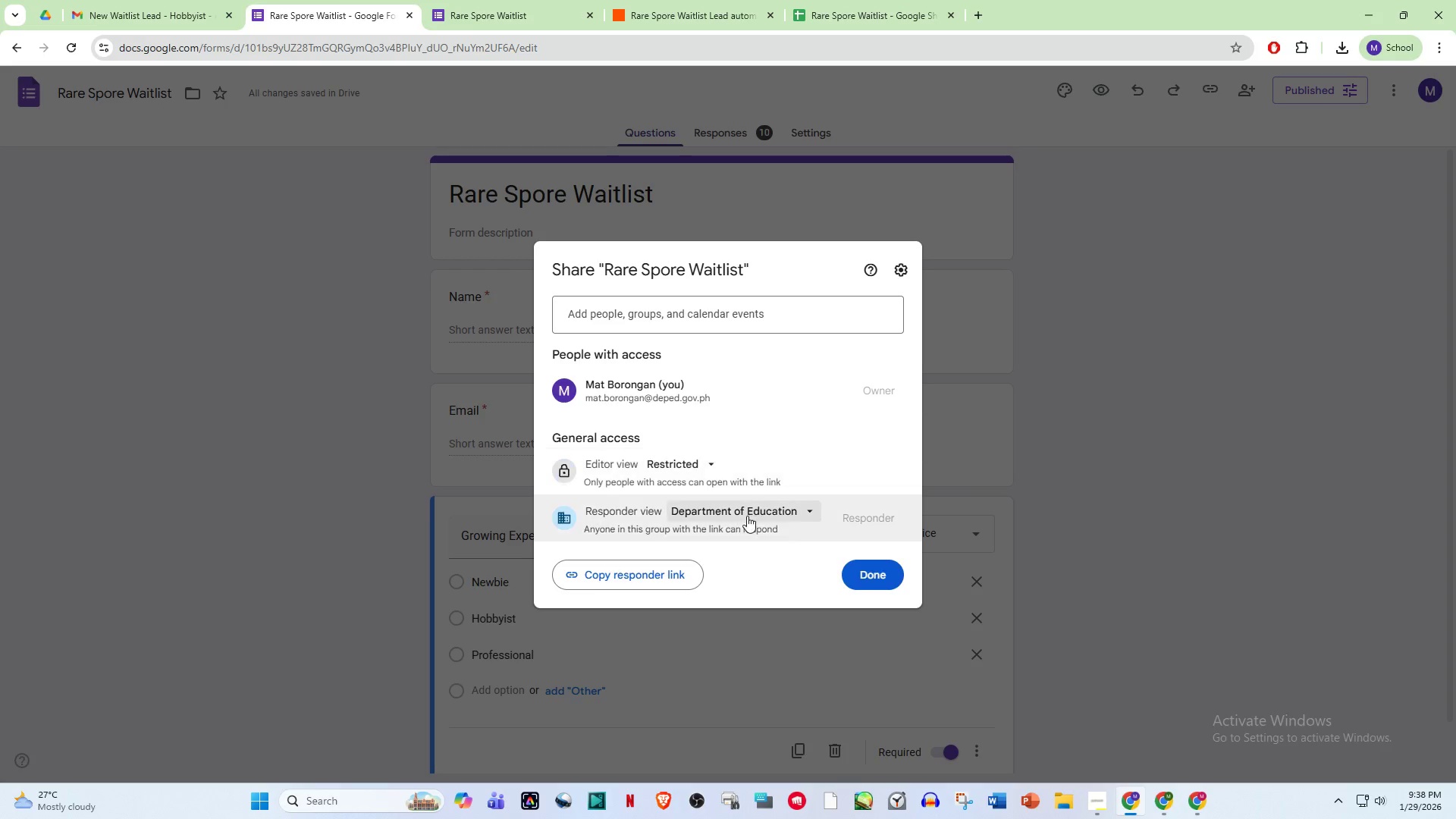 
left_click([747, 516])
 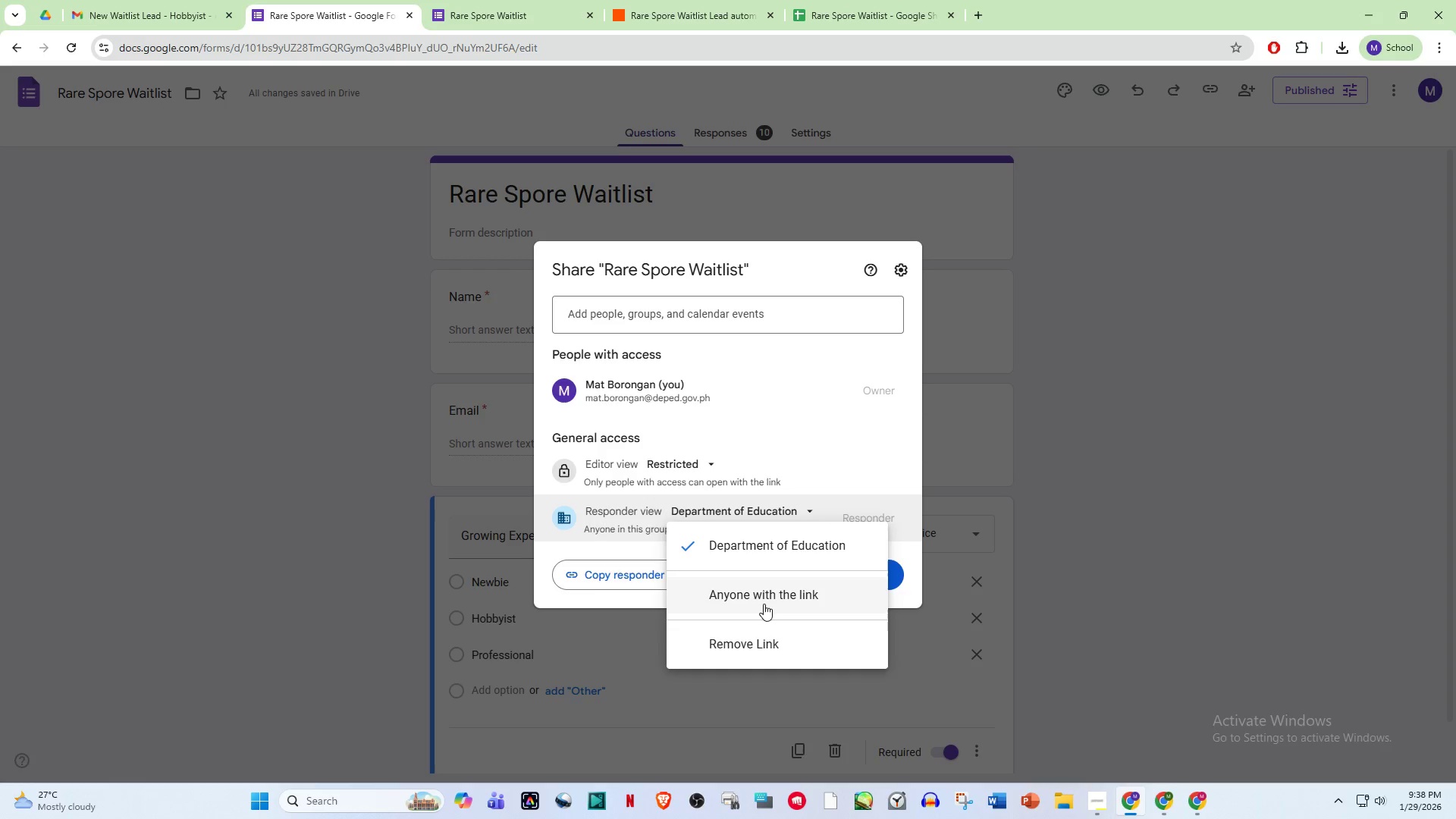 
left_click([764, 604])
 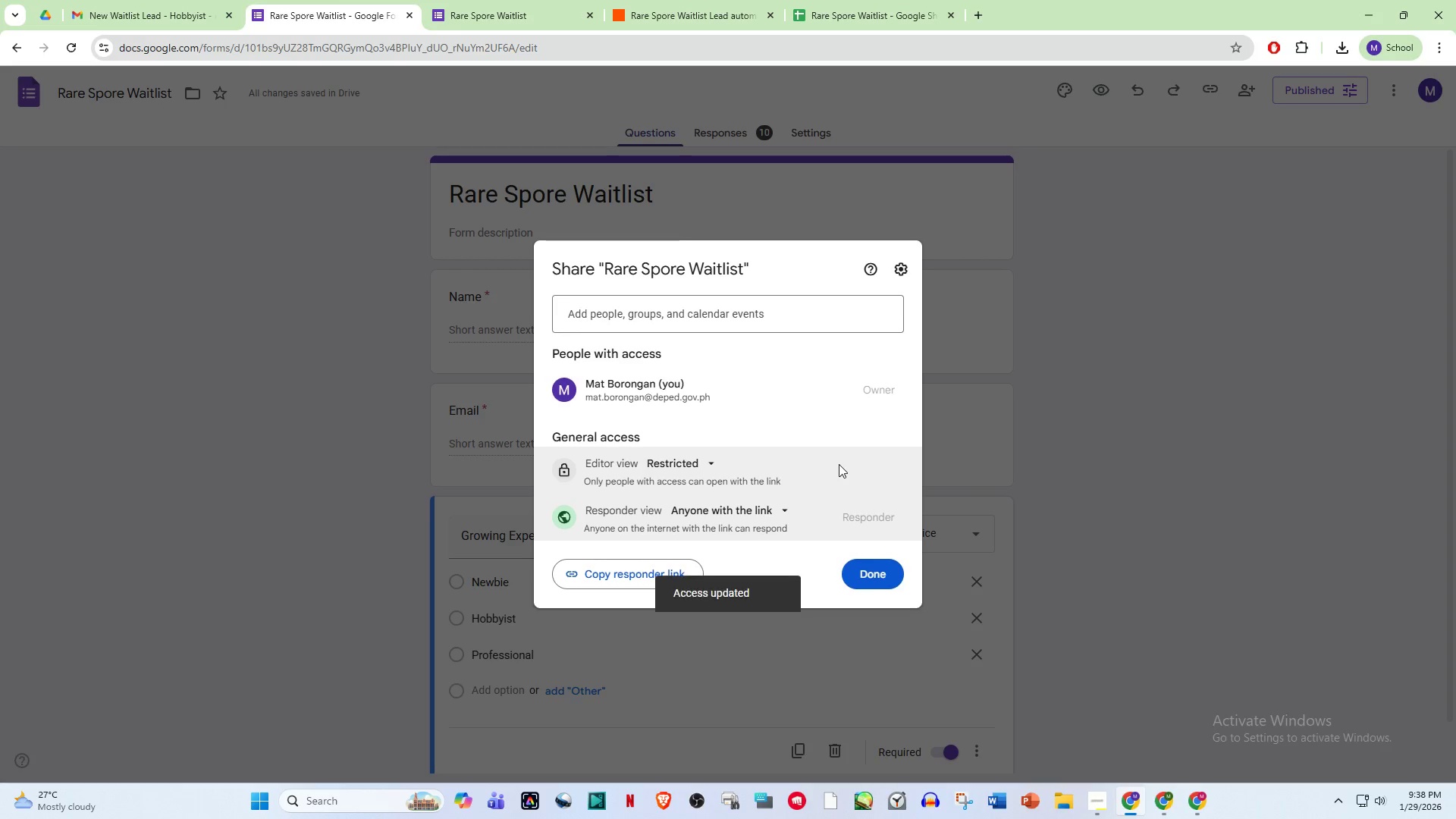 
left_click([881, 574])
 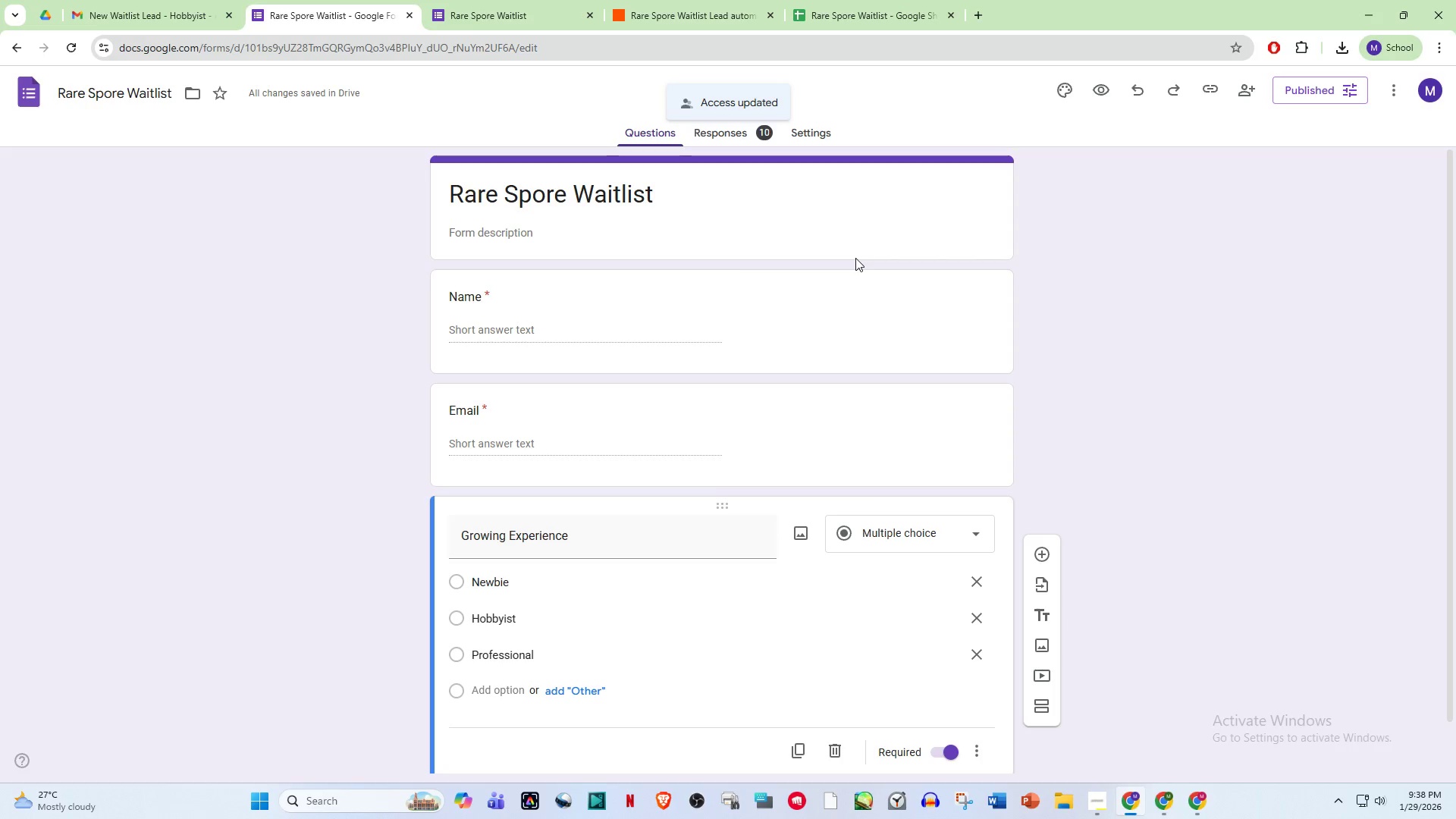 
left_click([675, 0])
 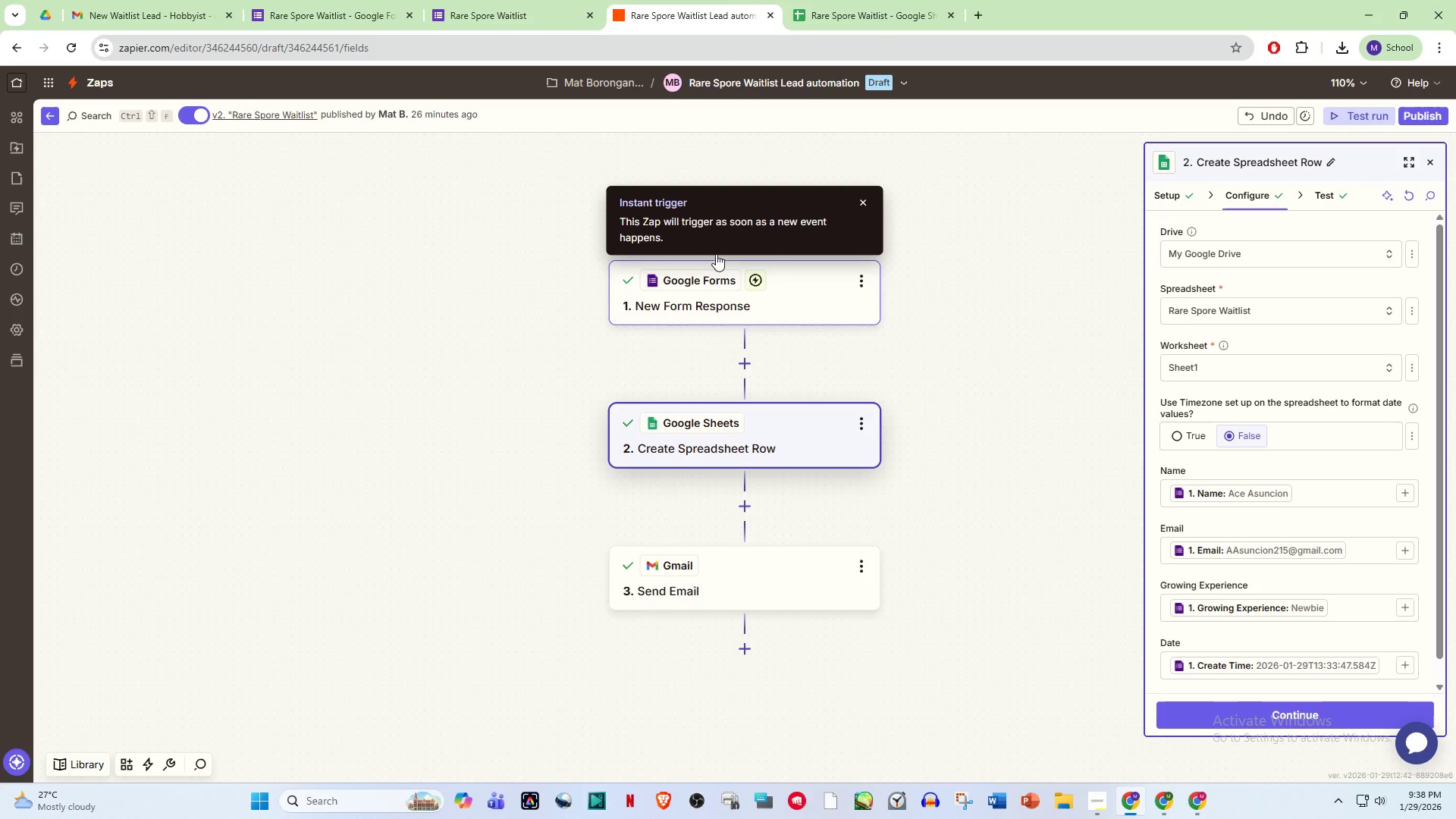 
wait(6.12)
 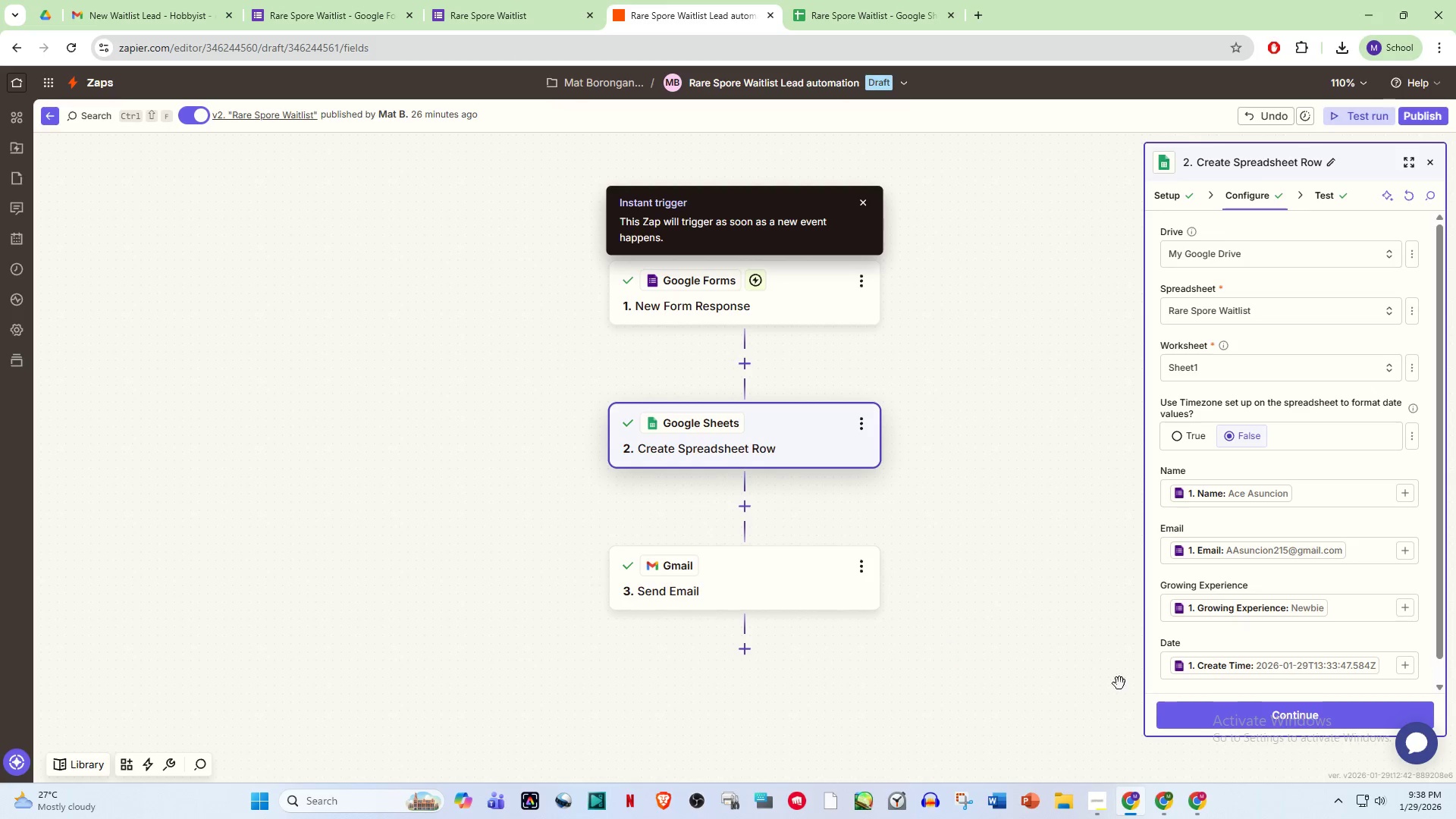 
left_click([1109, 806])